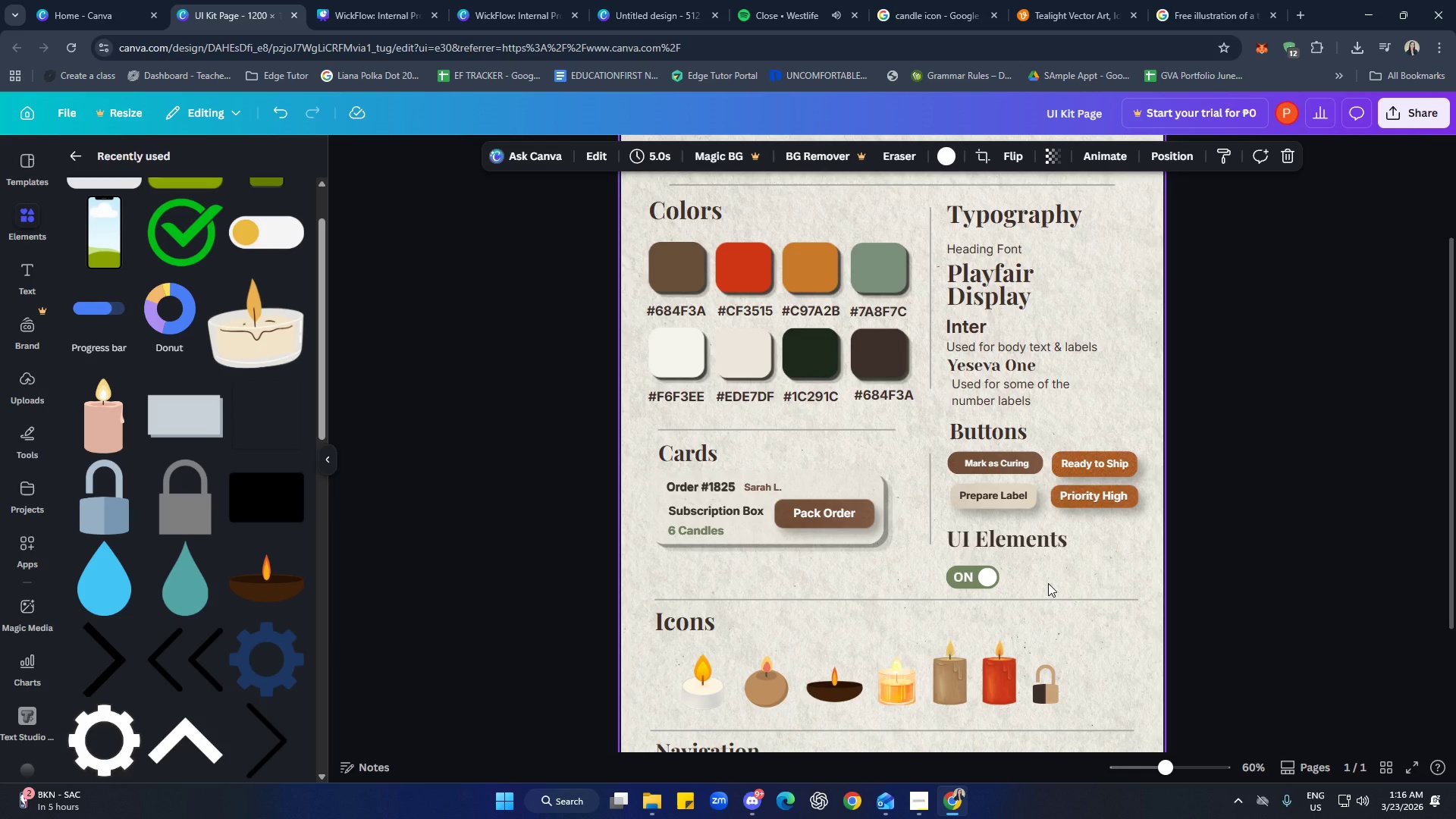 
key(Control+V)
 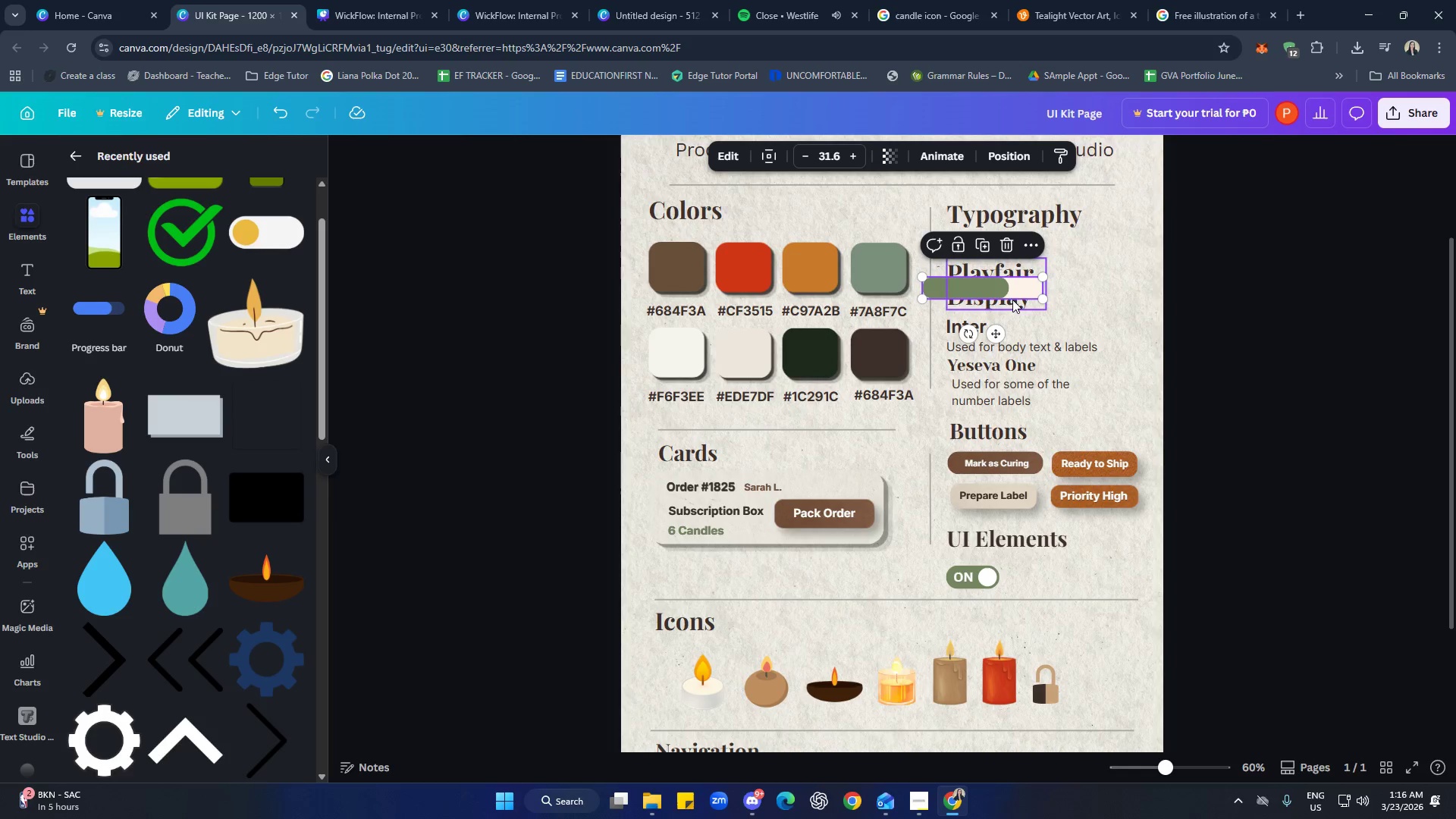 
left_click_drag(start_coordinate=[1002, 289], to_coordinate=[1087, 577])
 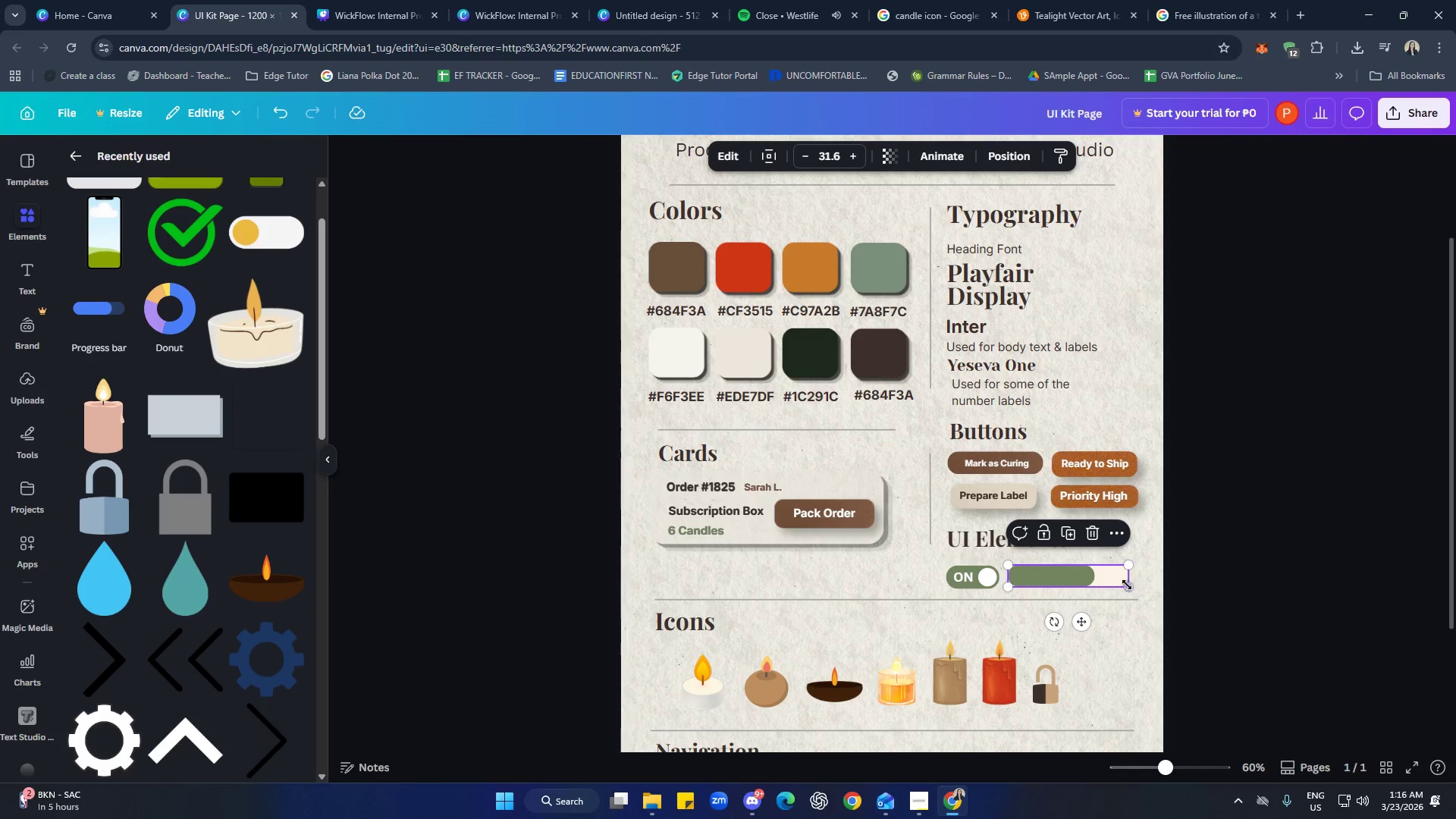 
left_click_drag(start_coordinate=[1127, 585], to_coordinate=[1103, 588])
 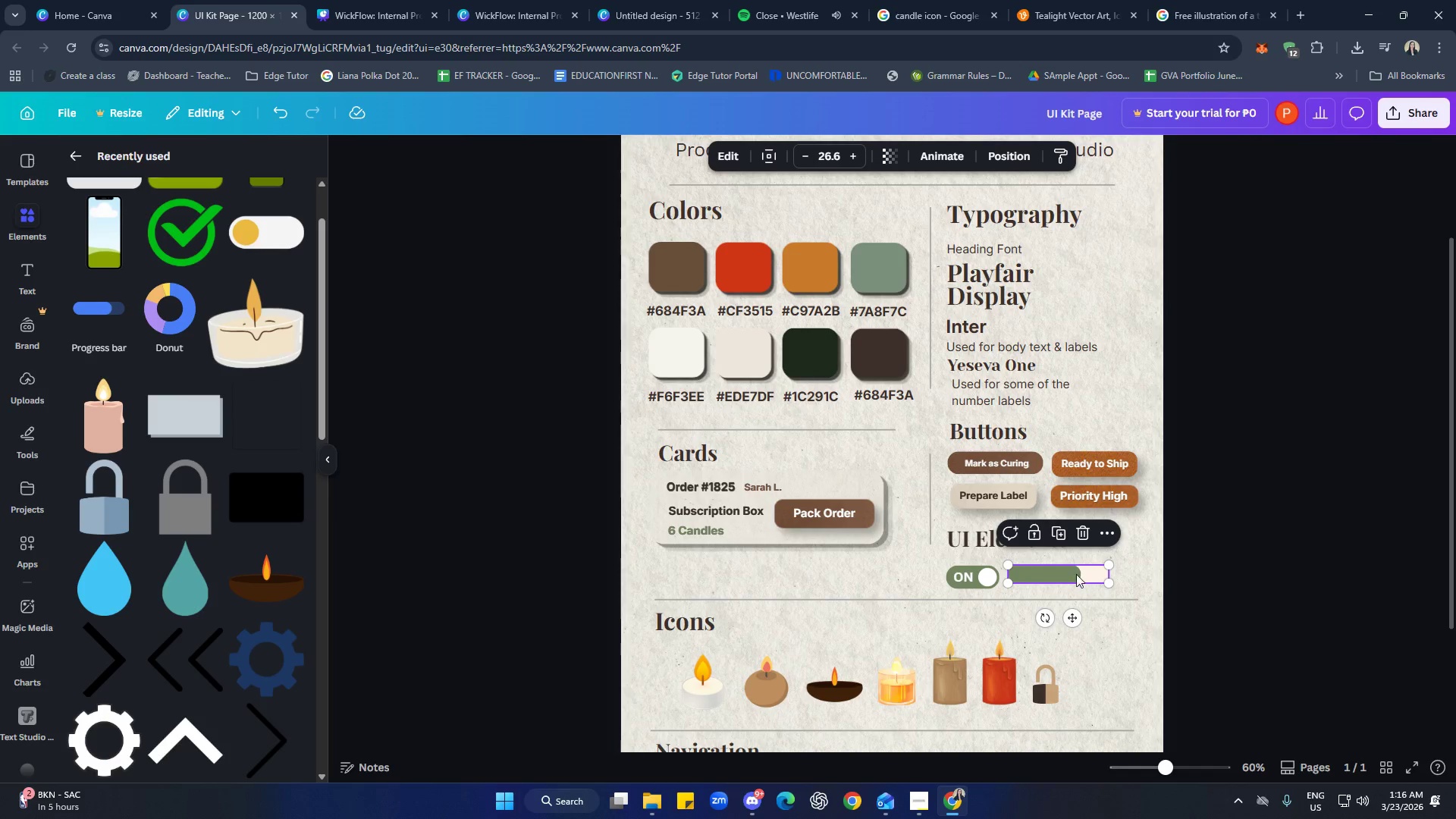 
left_click_drag(start_coordinate=[1076, 574], to_coordinate=[1083, 578])
 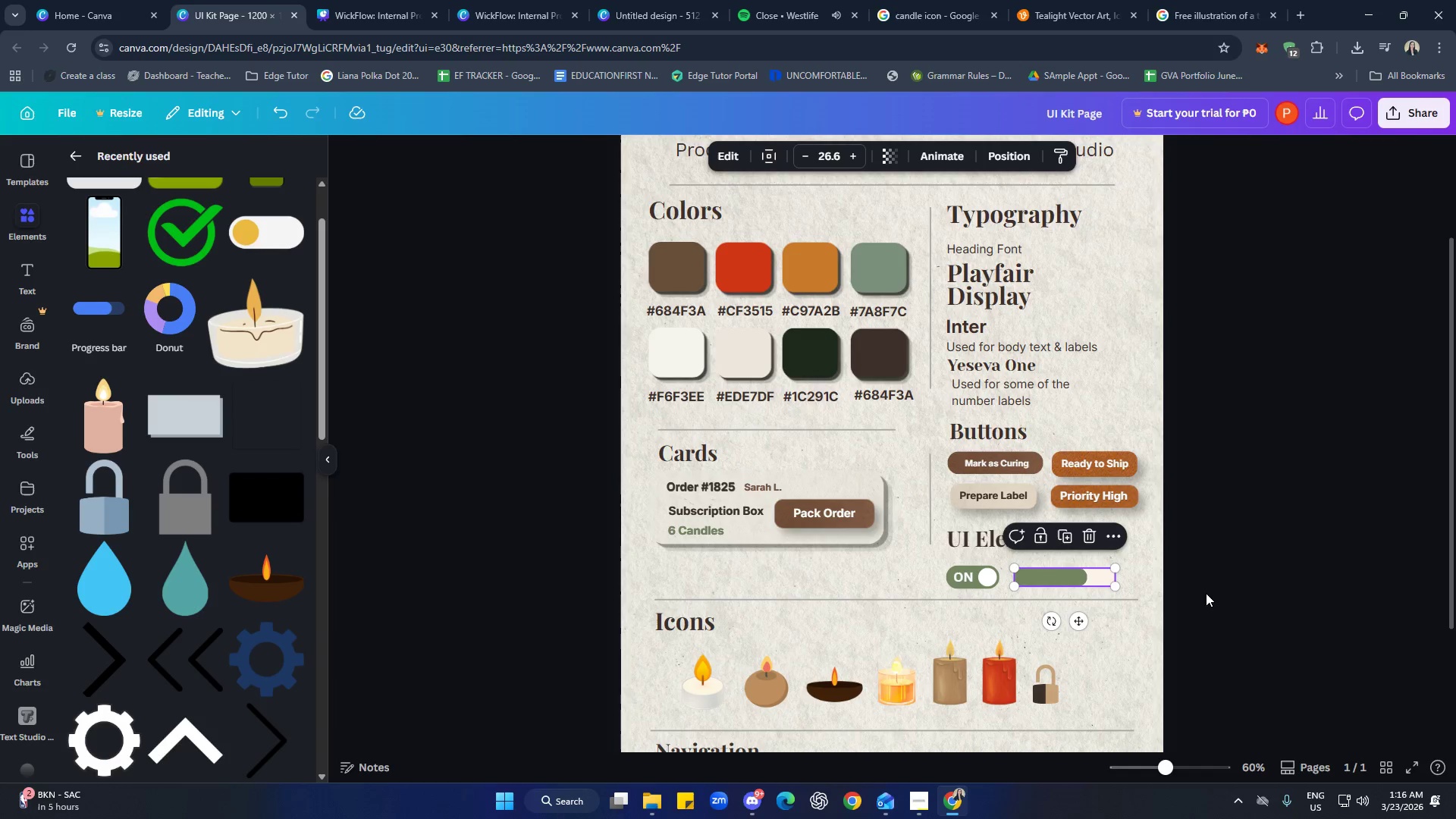 
left_click([1208, 591])
 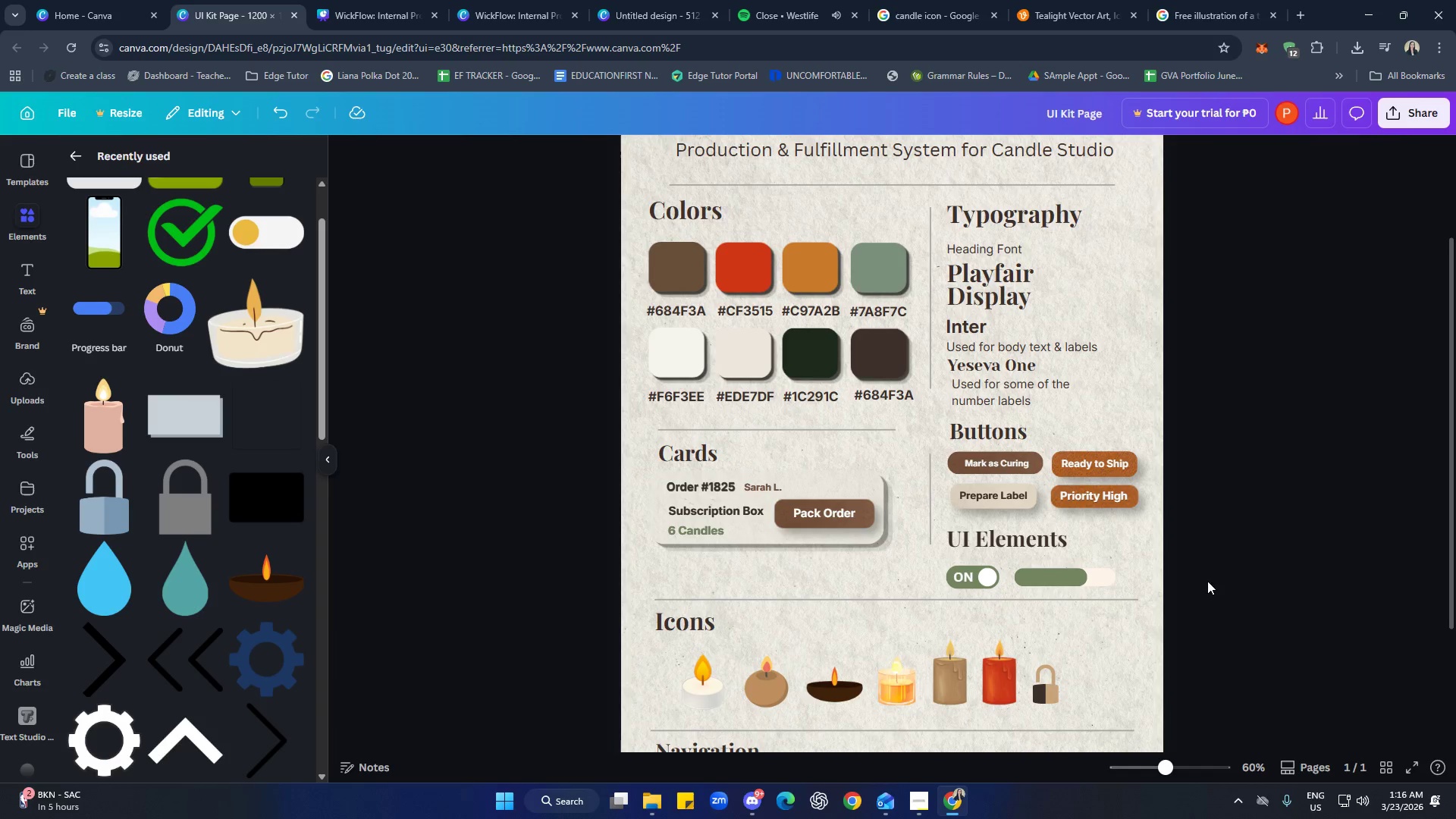 
scroll: coordinate [1184, 582], scroll_direction: down, amount: 1.0
 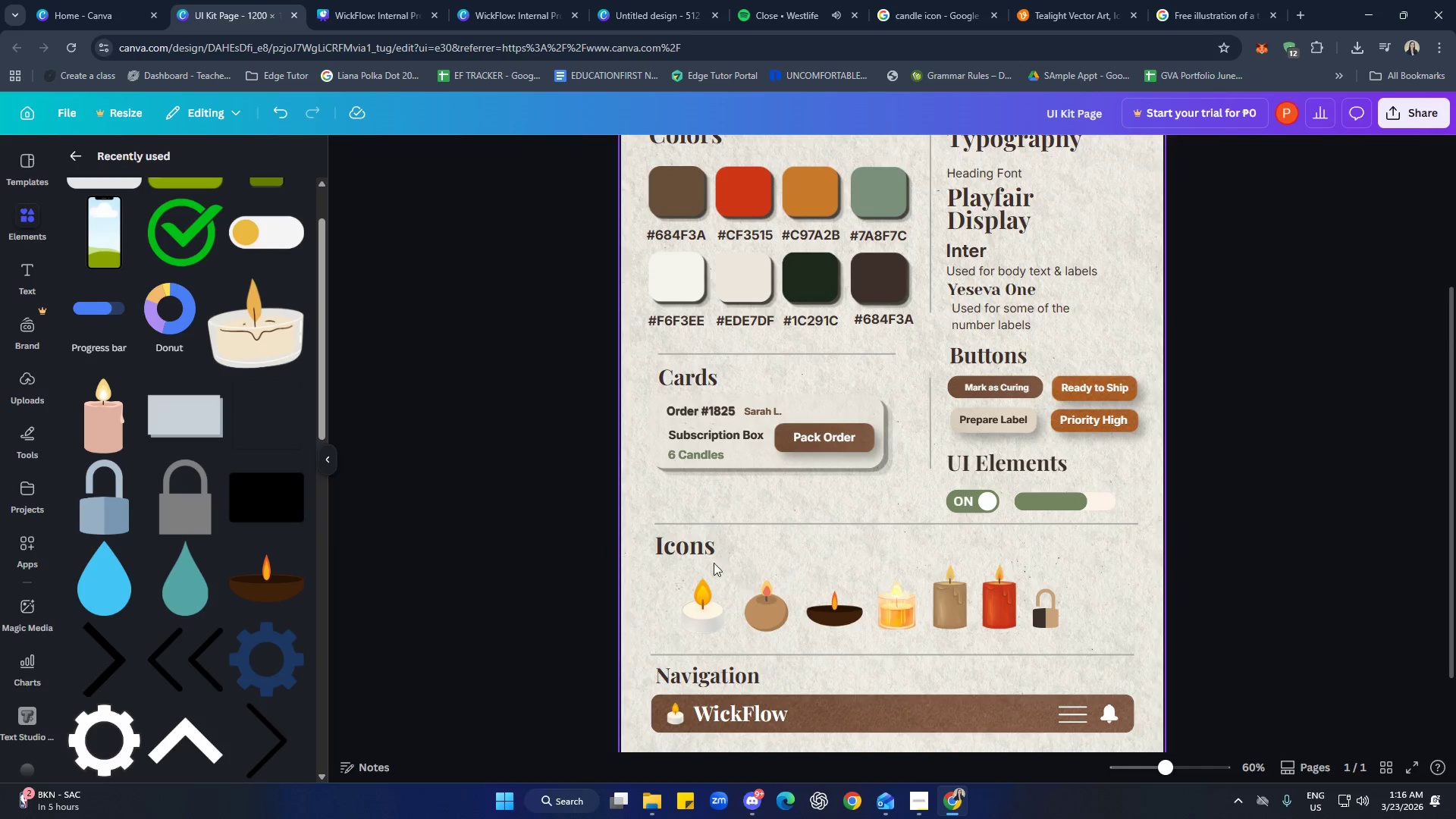 
left_click_drag(start_coordinate=[700, 549], to_coordinate=[700, 561])
 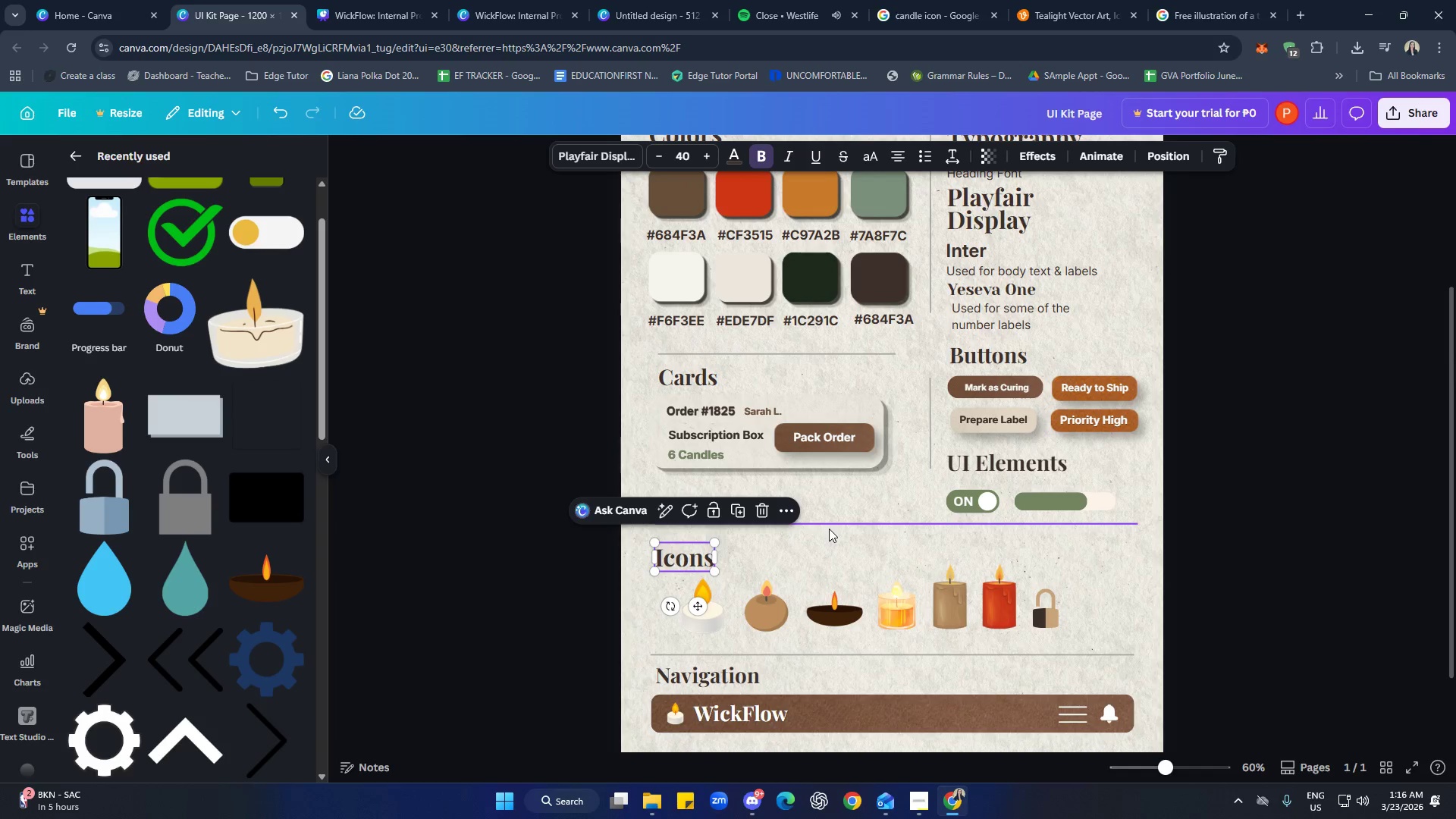 
left_click_drag(start_coordinate=[829, 528], to_coordinate=[829, 544])
 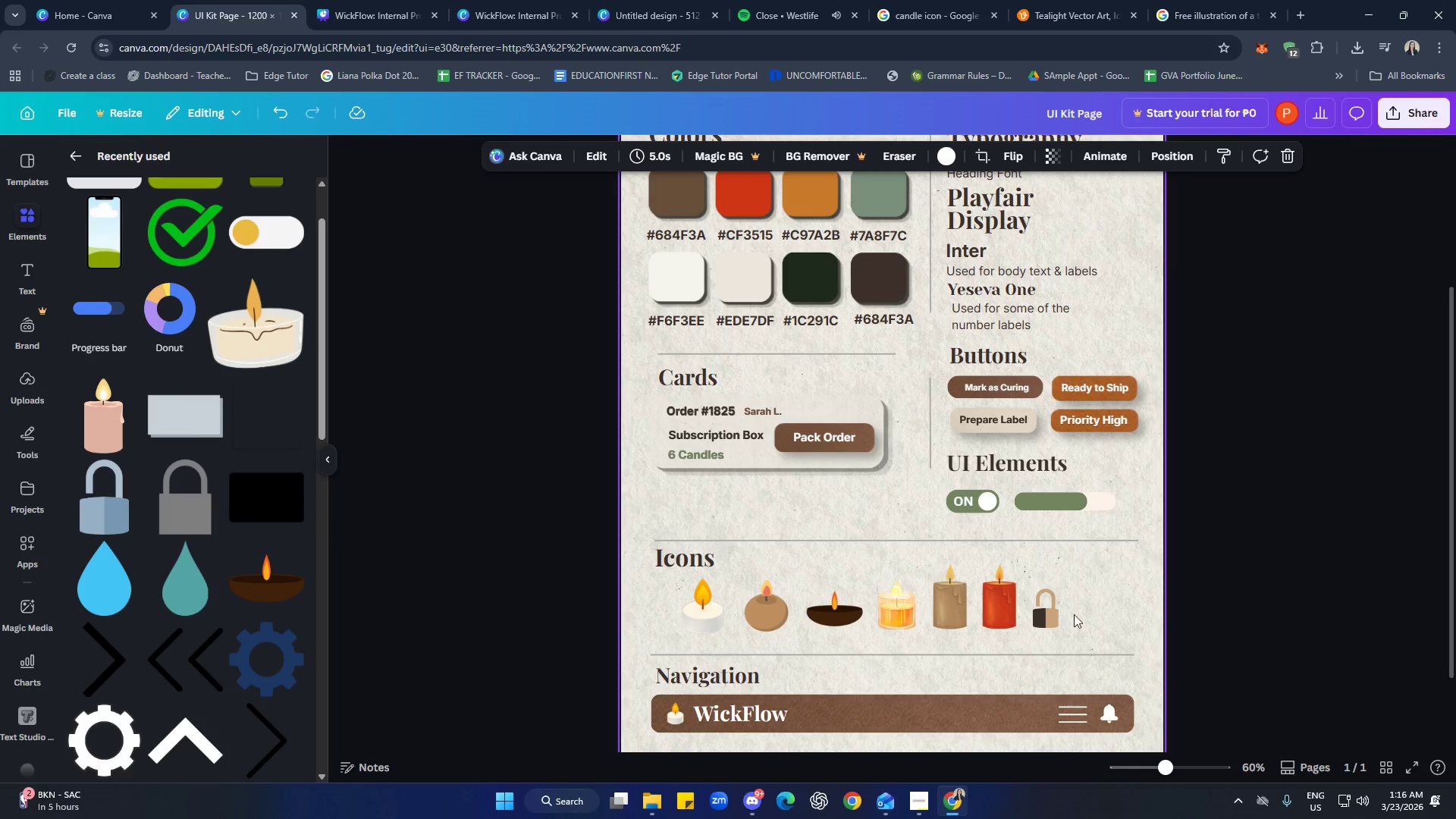 
left_click_drag(start_coordinate=[1049, 613], to_coordinate=[1056, 613])
 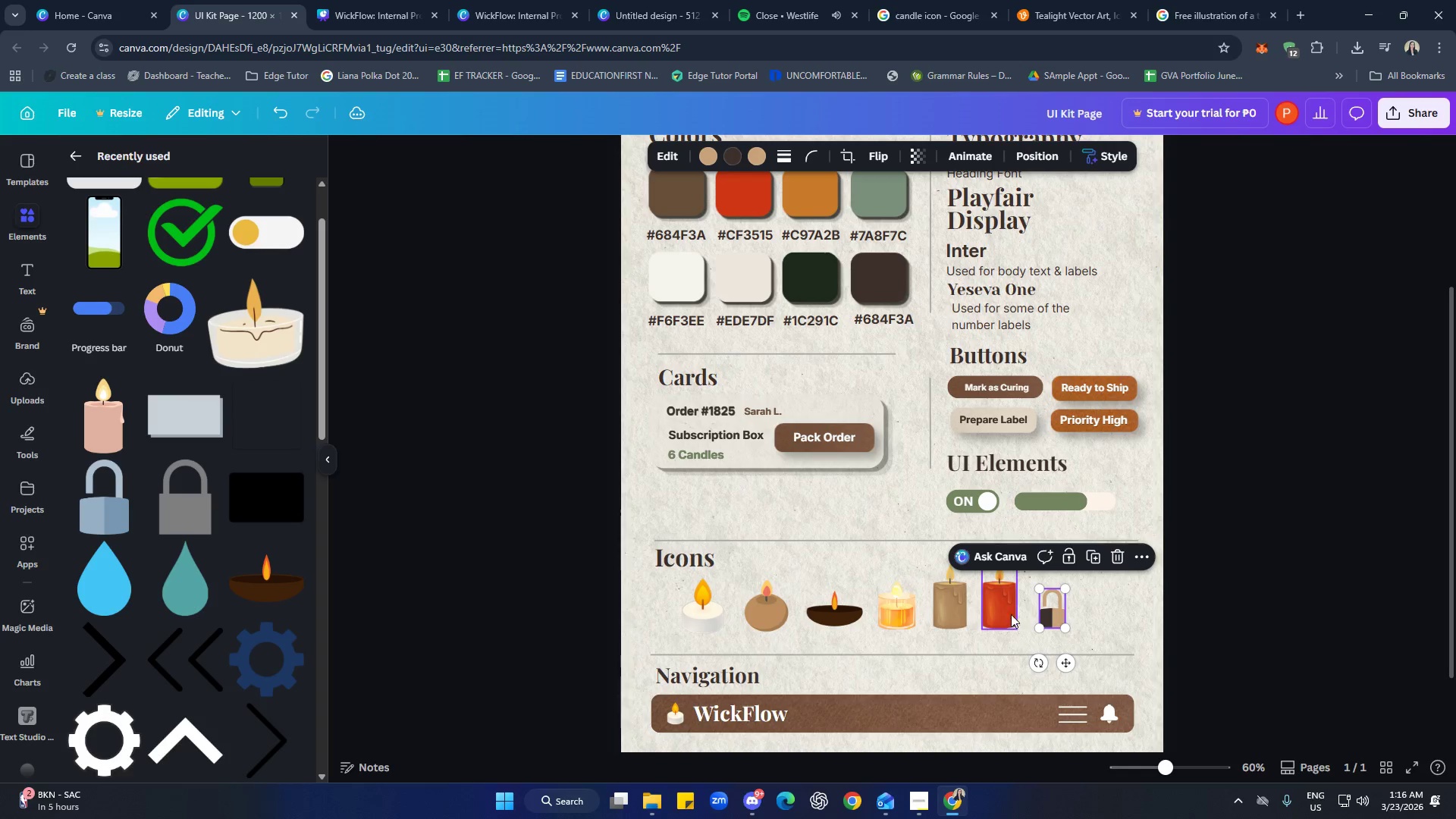 
left_click_drag(start_coordinate=[1010, 614], to_coordinate=[1014, 614])
 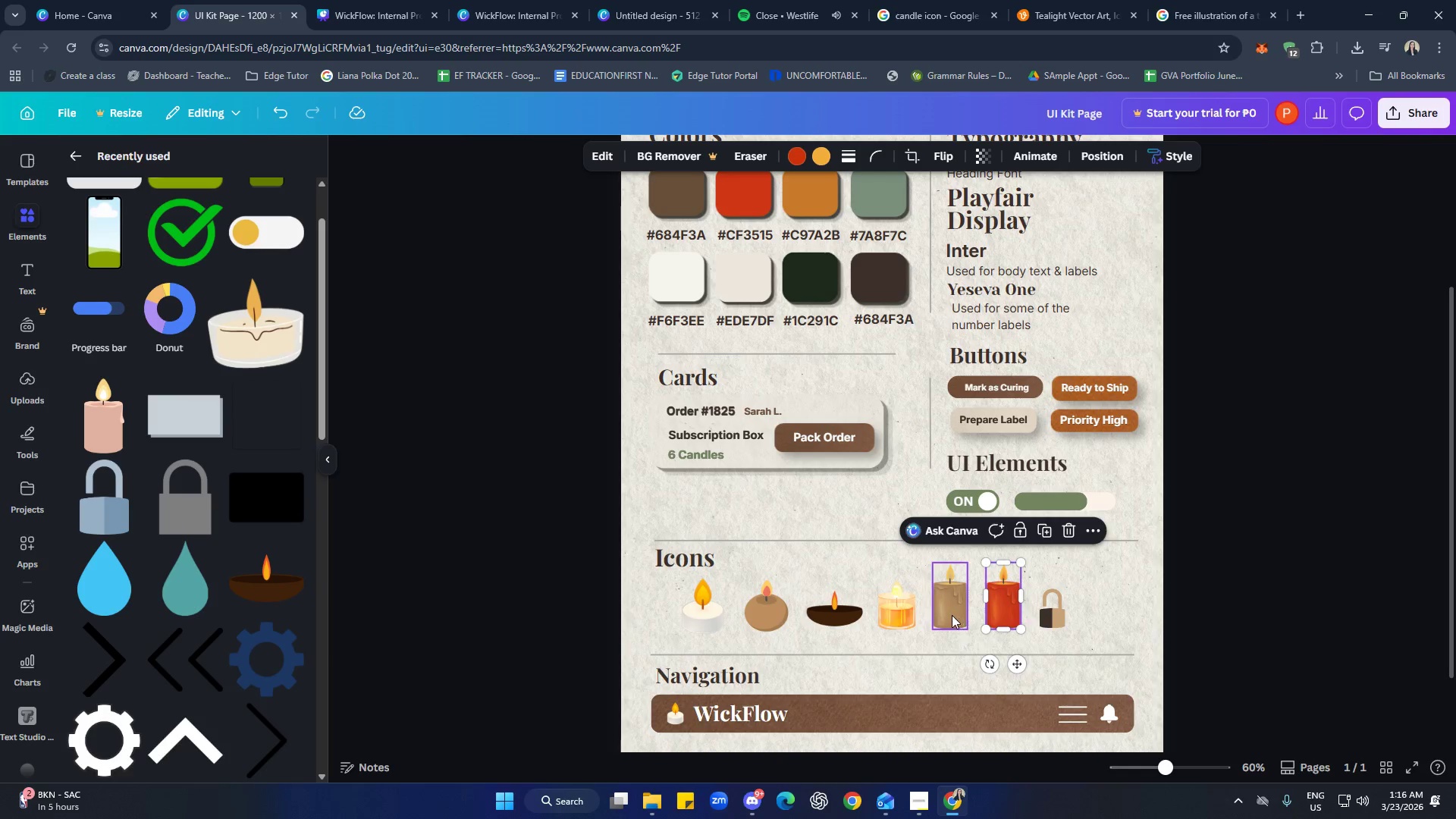 
left_click_drag(start_coordinate=[952, 615], to_coordinate=[956, 615])
 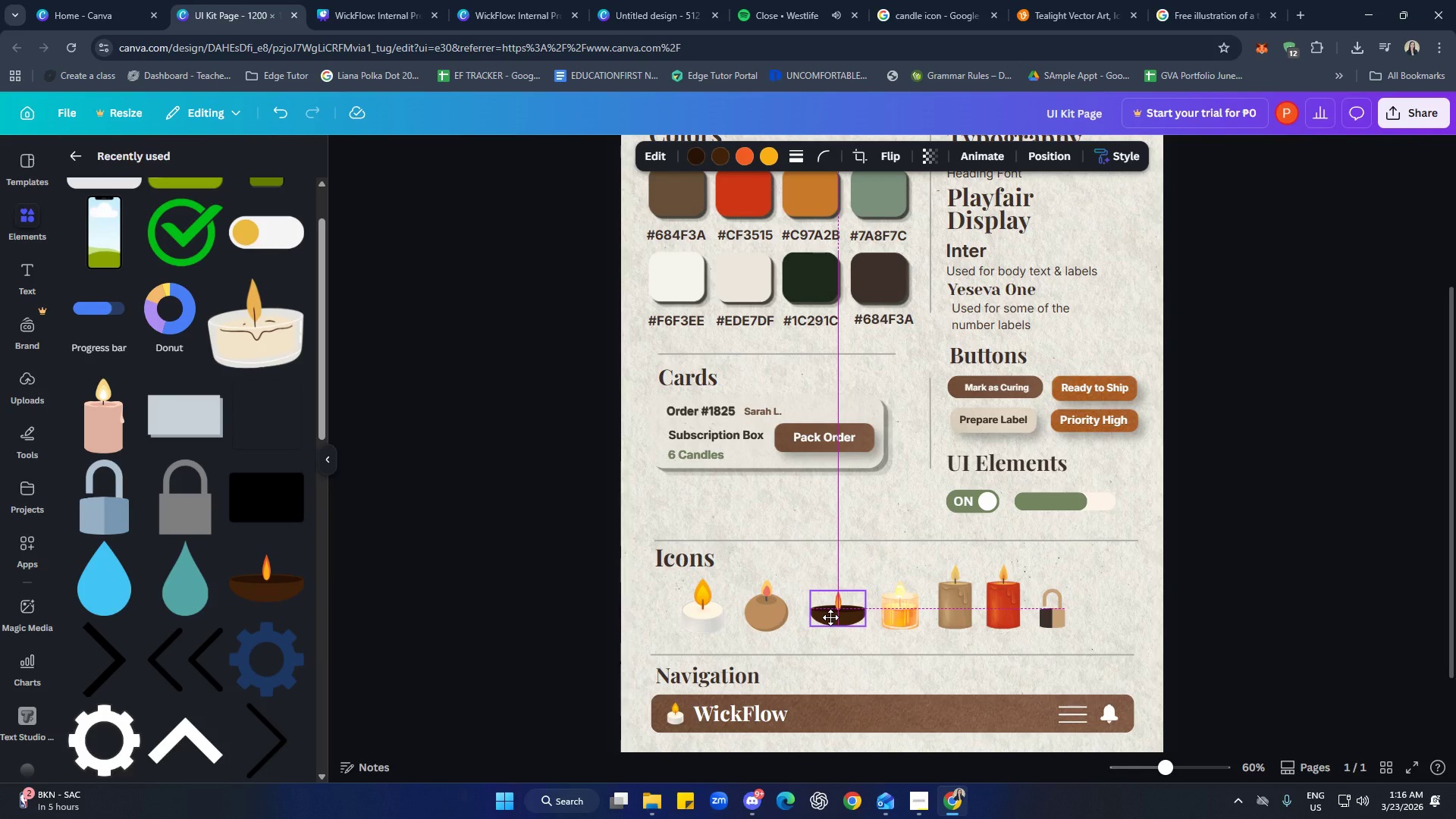 
wait(8.77)
 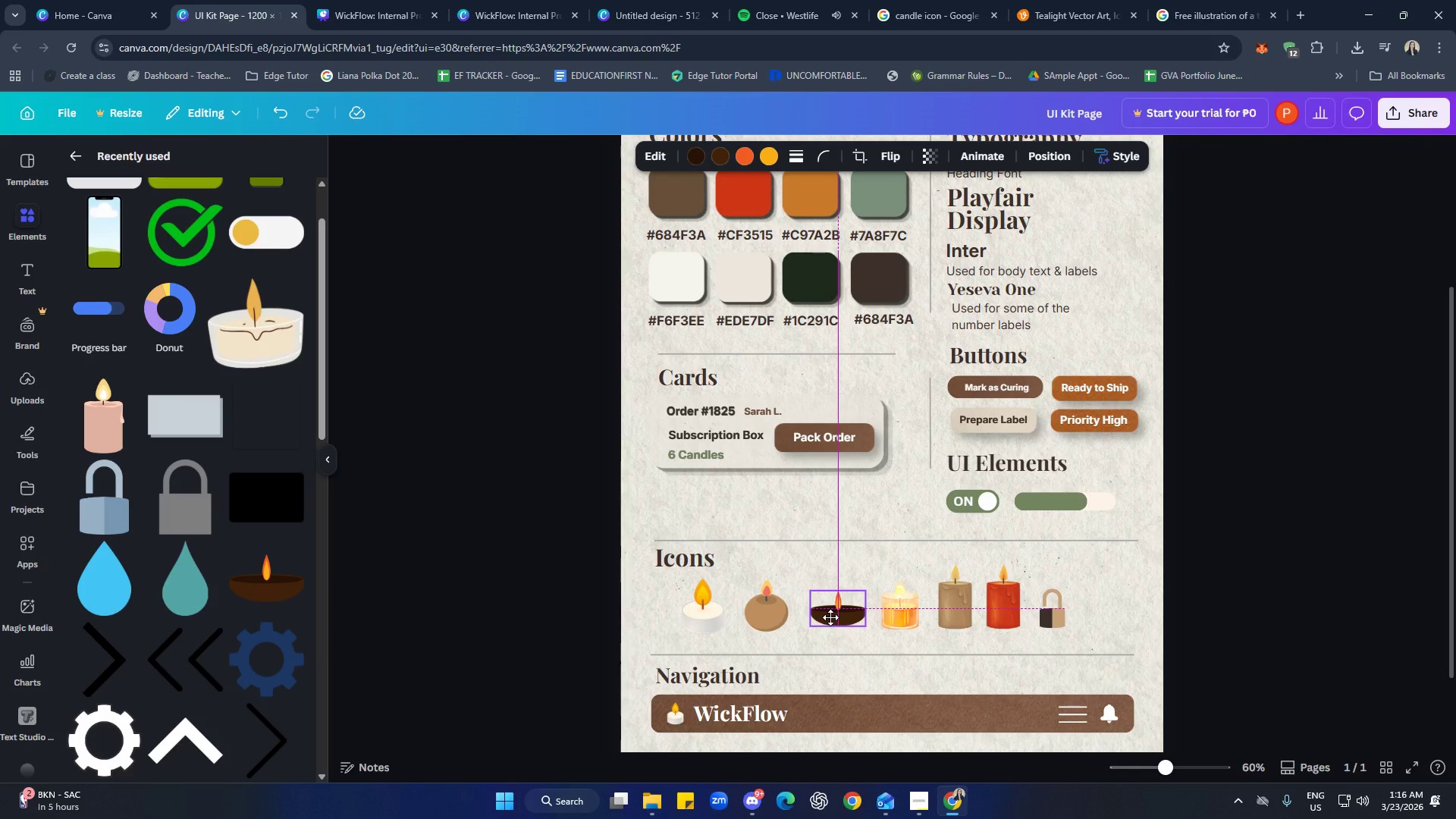 
left_click([558, 573])
 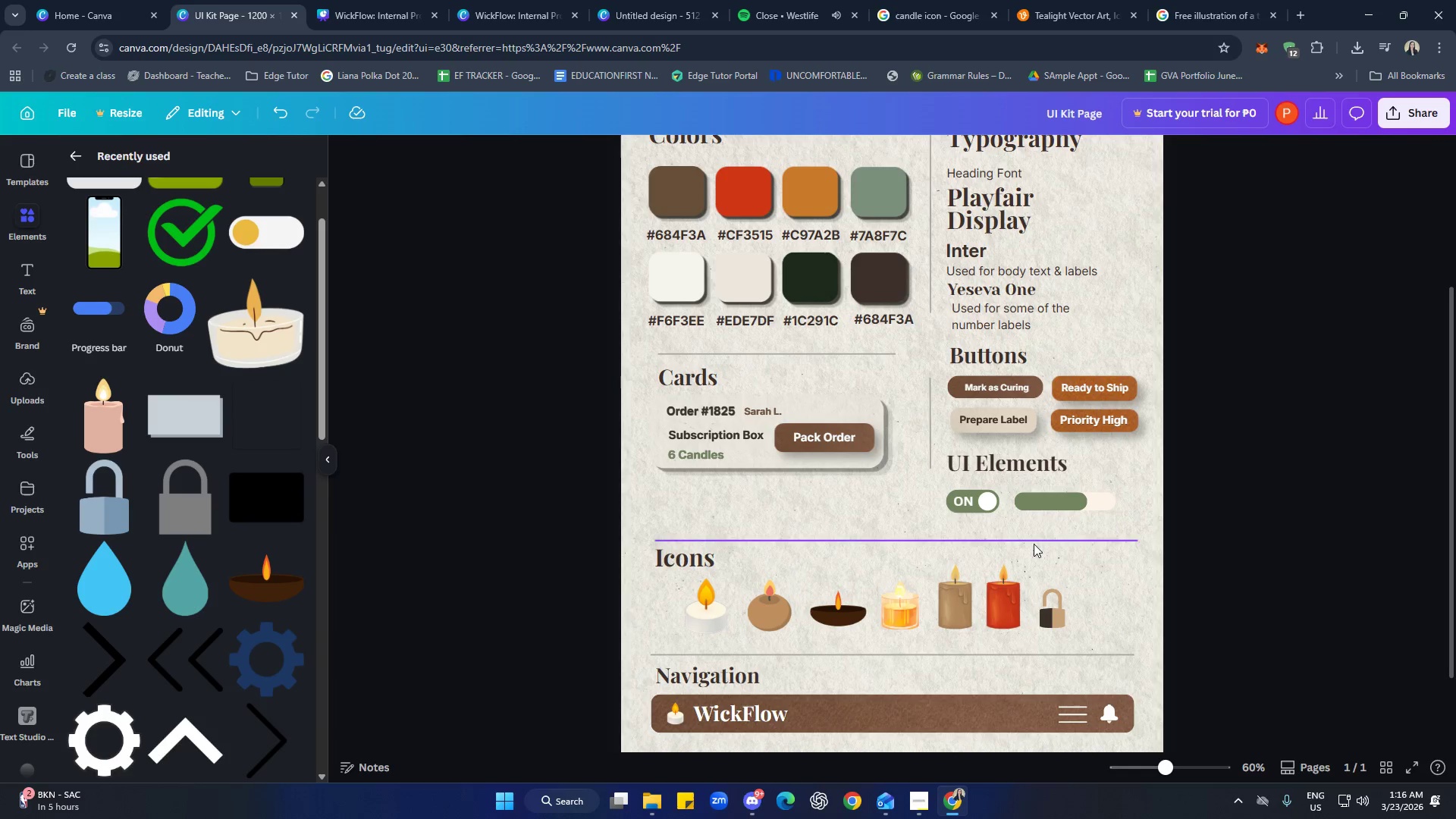 
left_click_drag(start_coordinate=[1046, 505], to_coordinate=[1046, 514])
 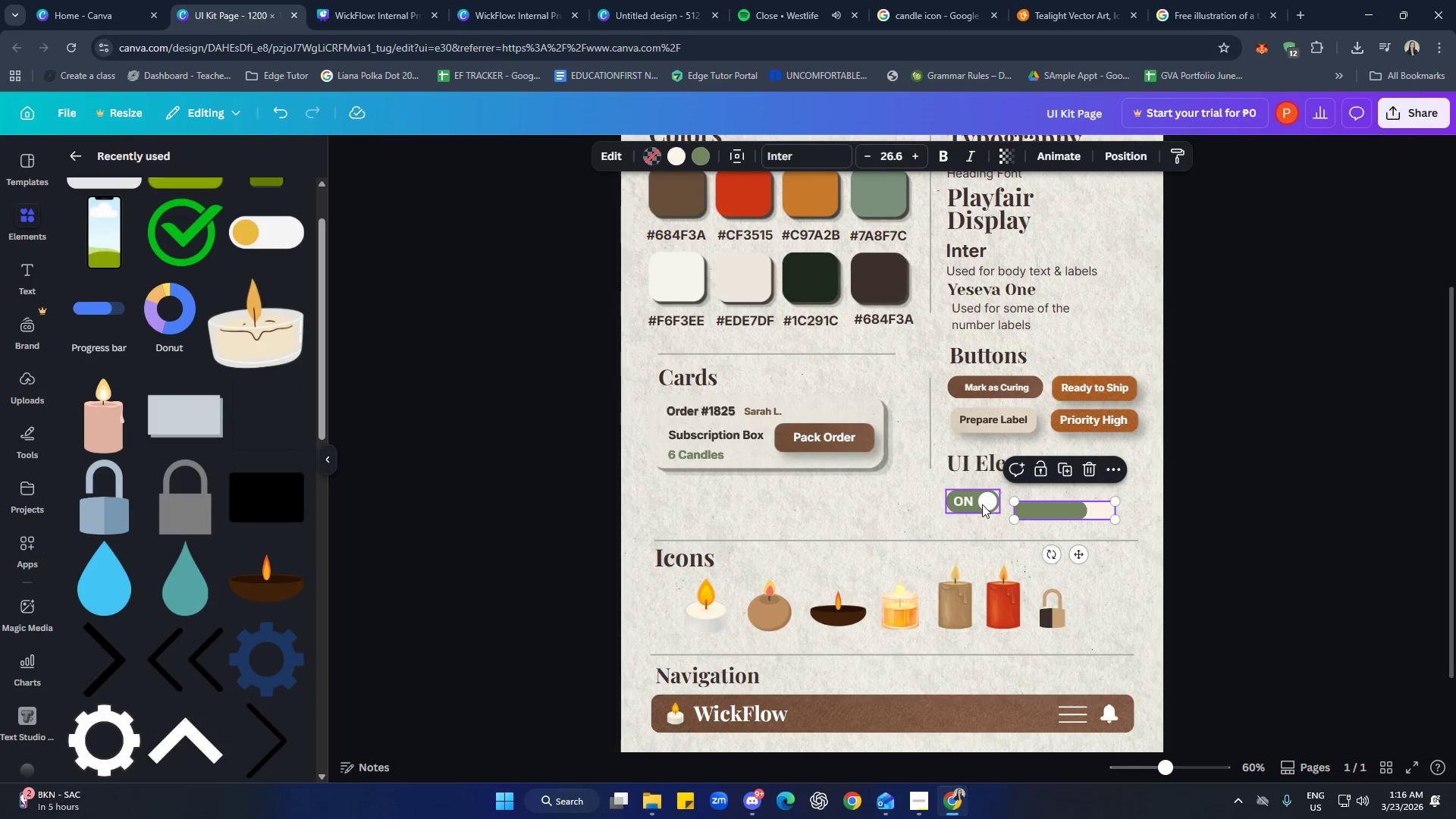 
left_click_drag(start_coordinate=[982, 504], to_coordinate=[982, 513])
 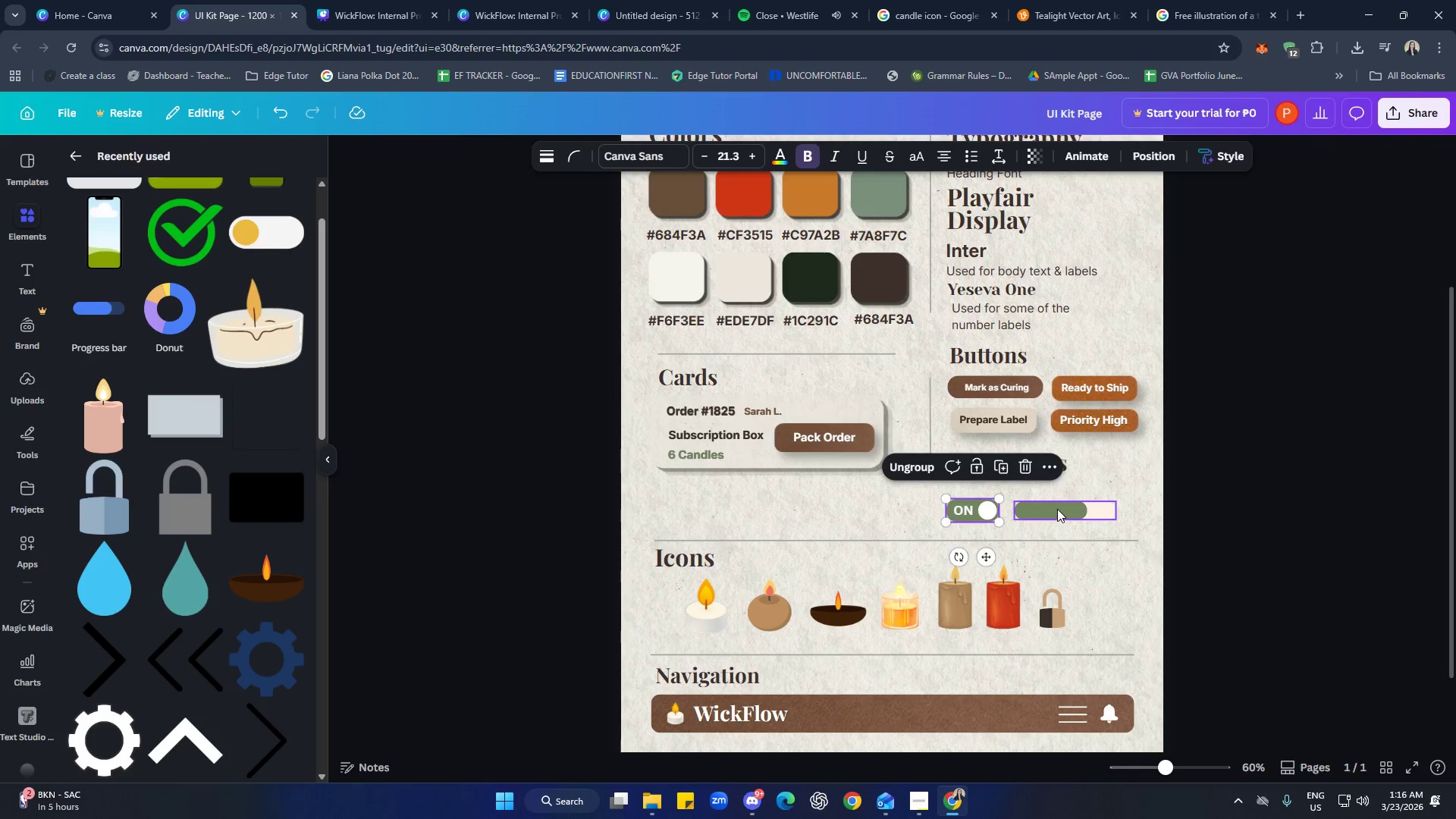 
left_click_drag(start_coordinate=[1057, 509], to_coordinate=[1058, 515])
 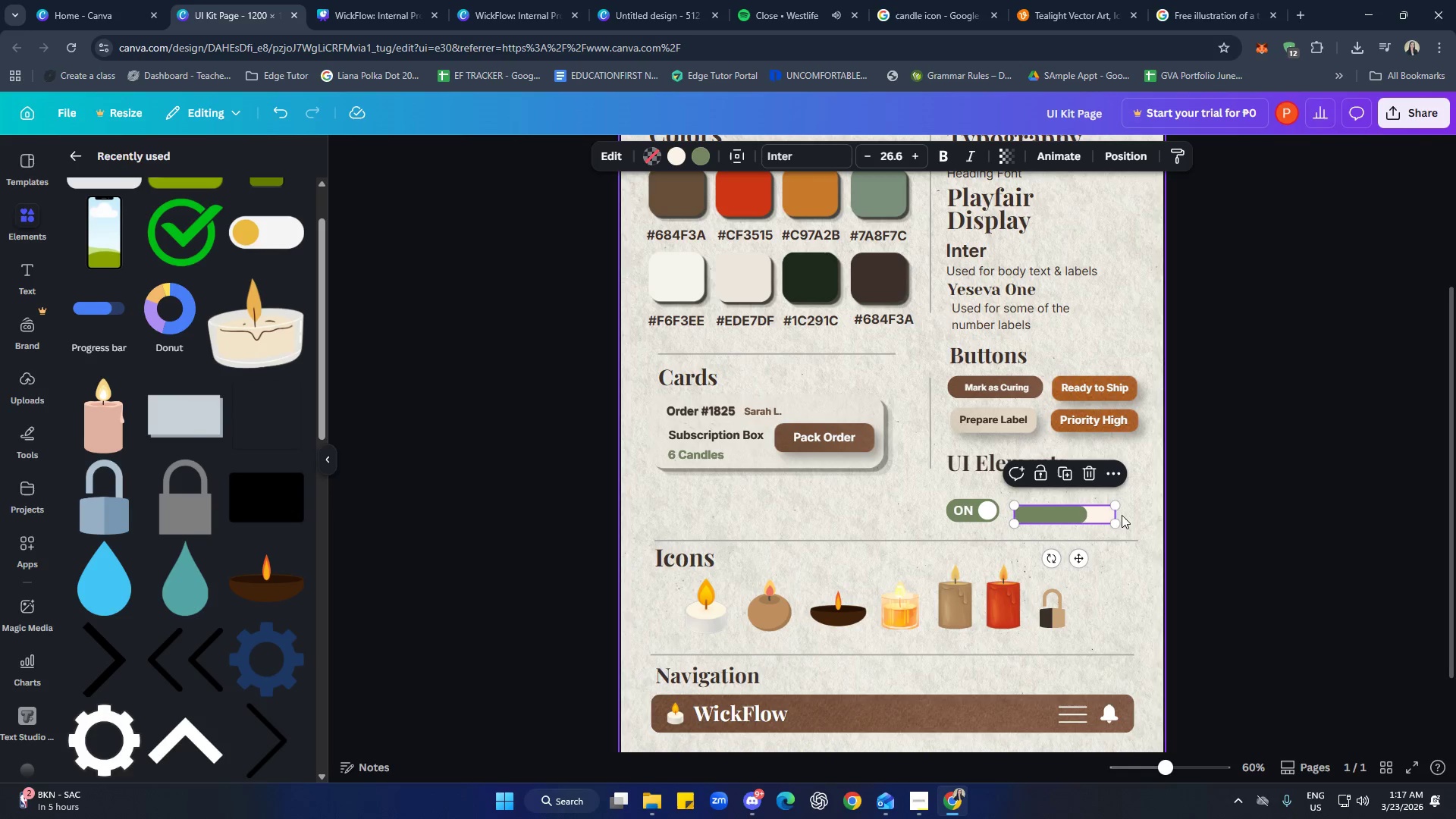 
left_click([1132, 511])
 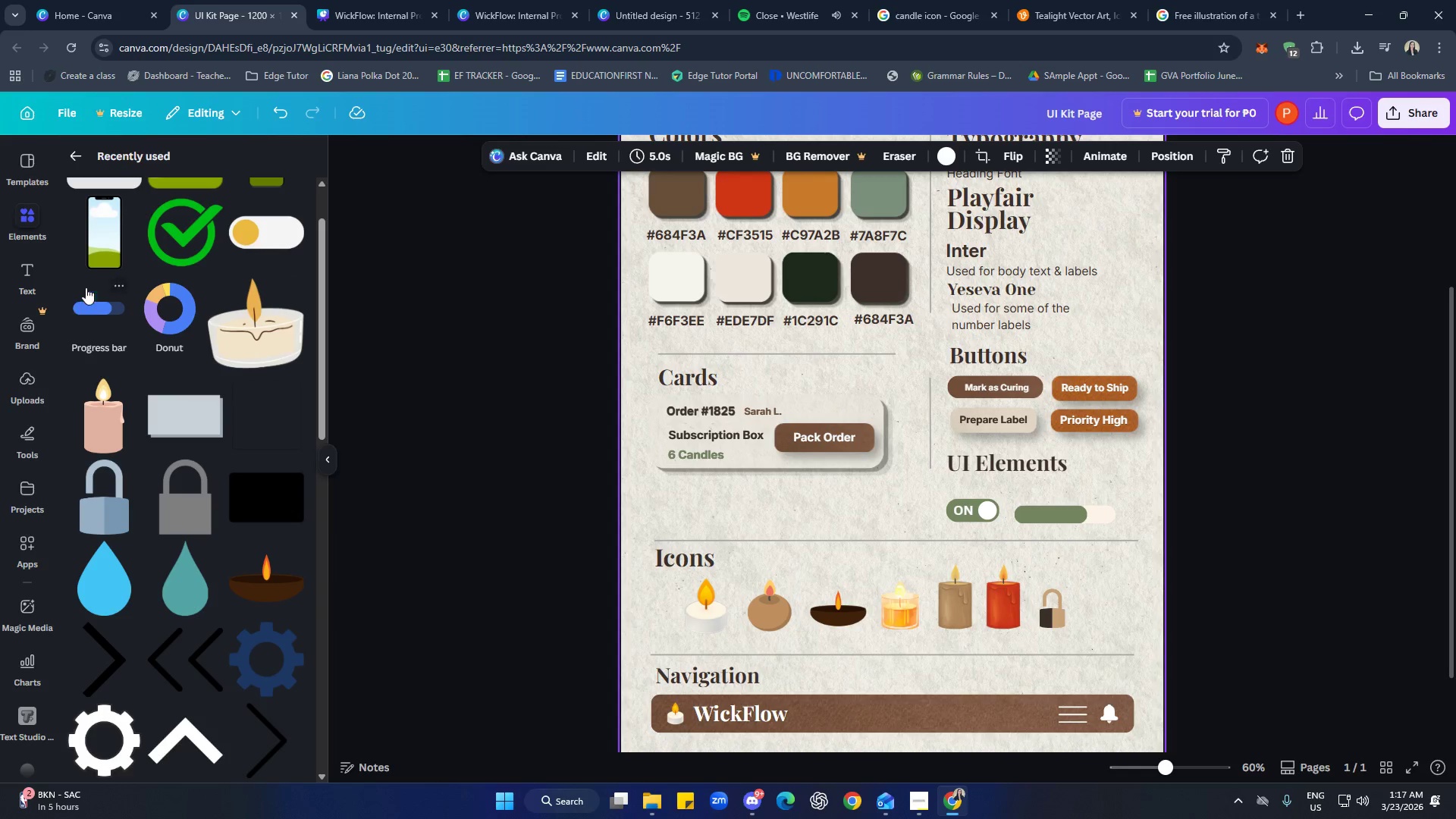 
left_click([26, 276])
 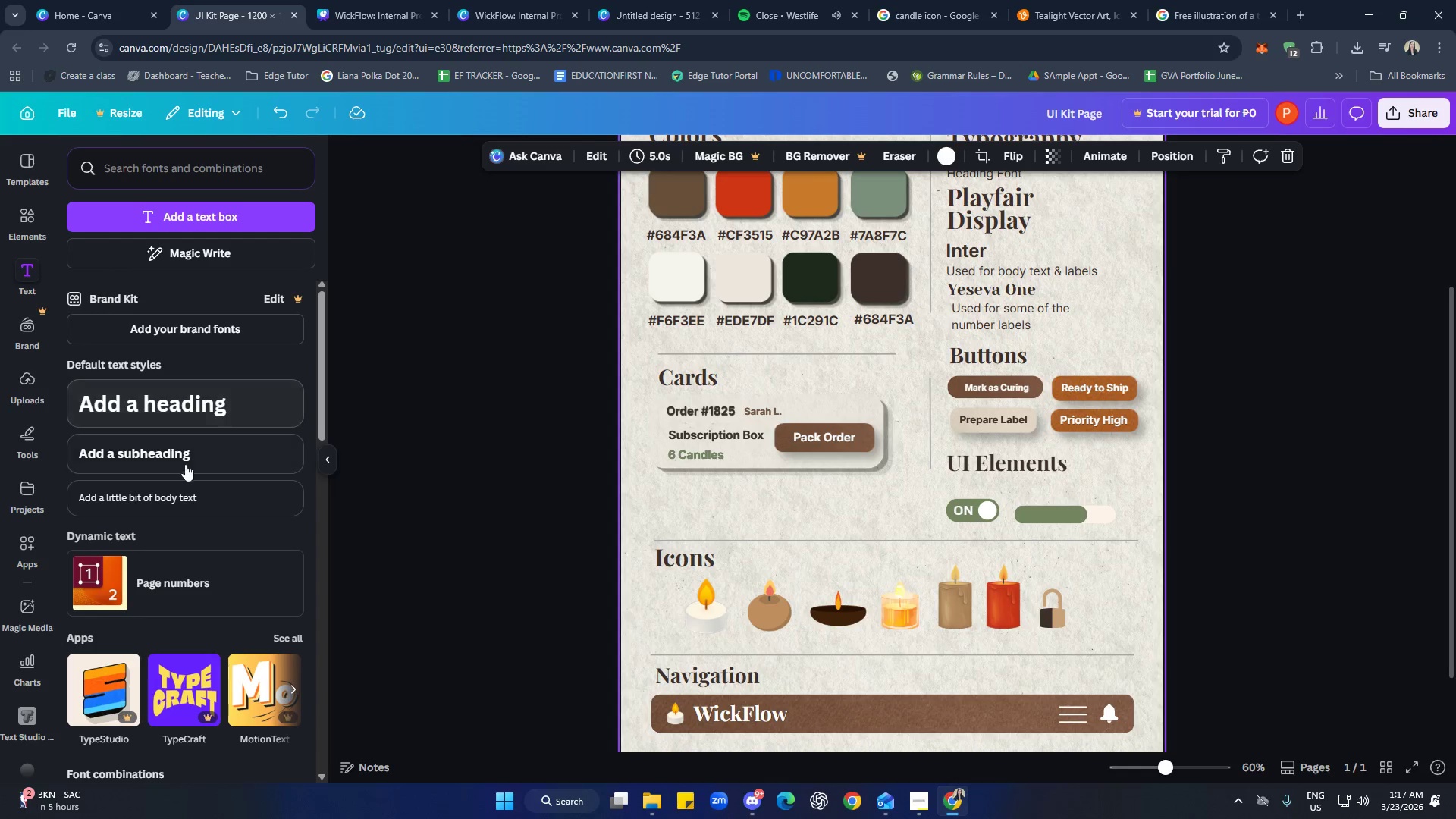 
left_click([160, 510])
 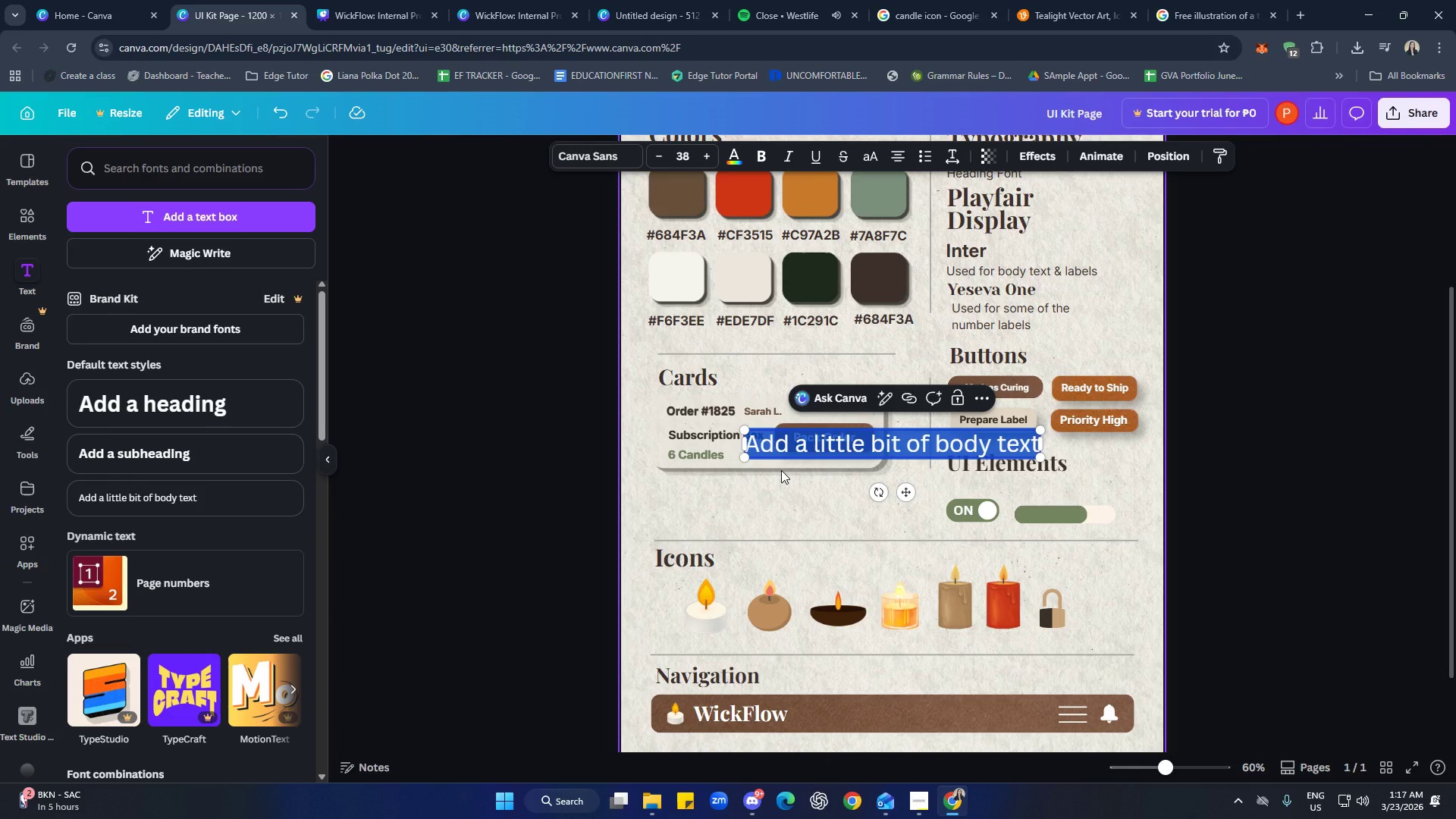 
type(Wax)
 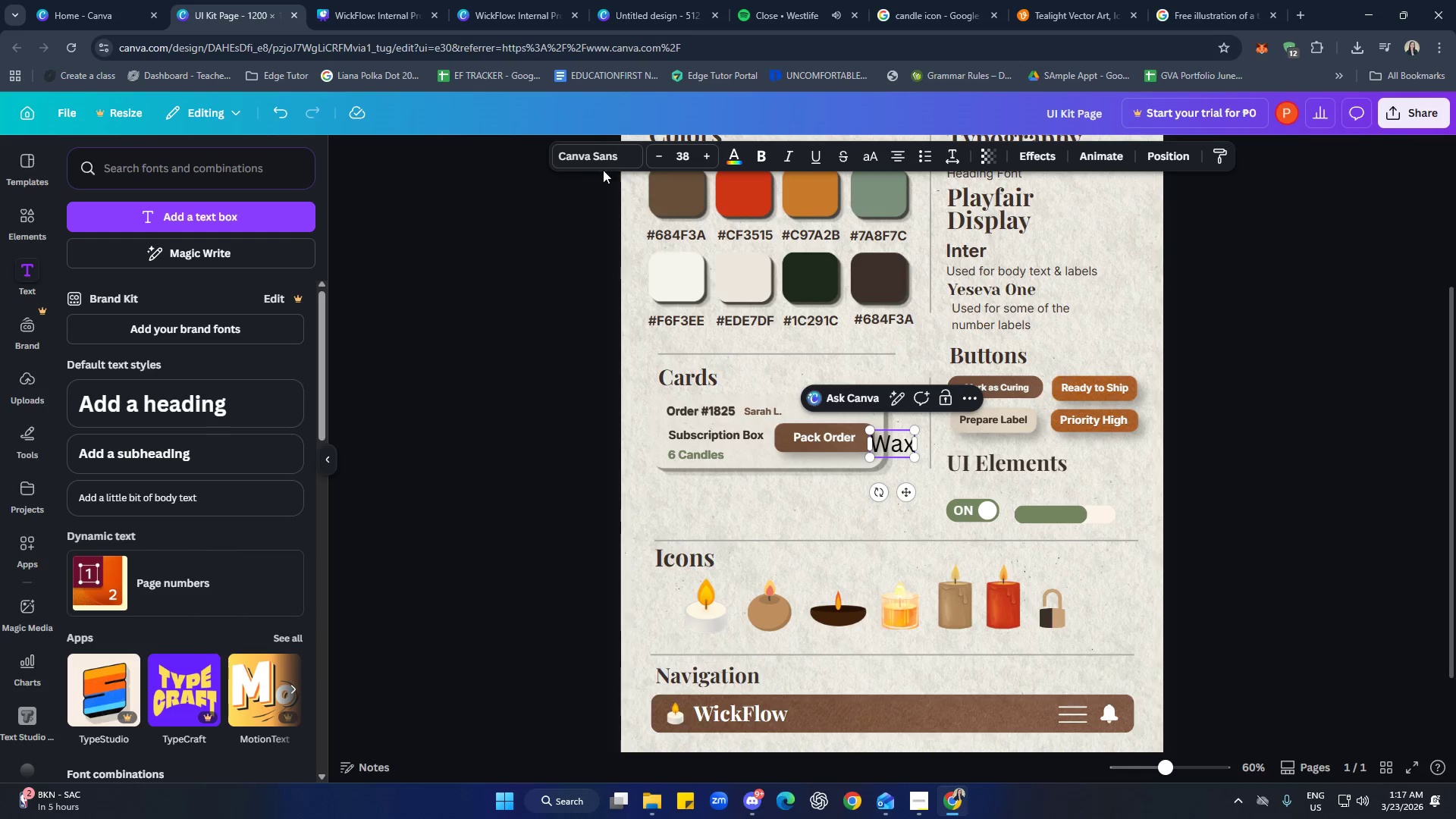 
left_click([610, 155])
 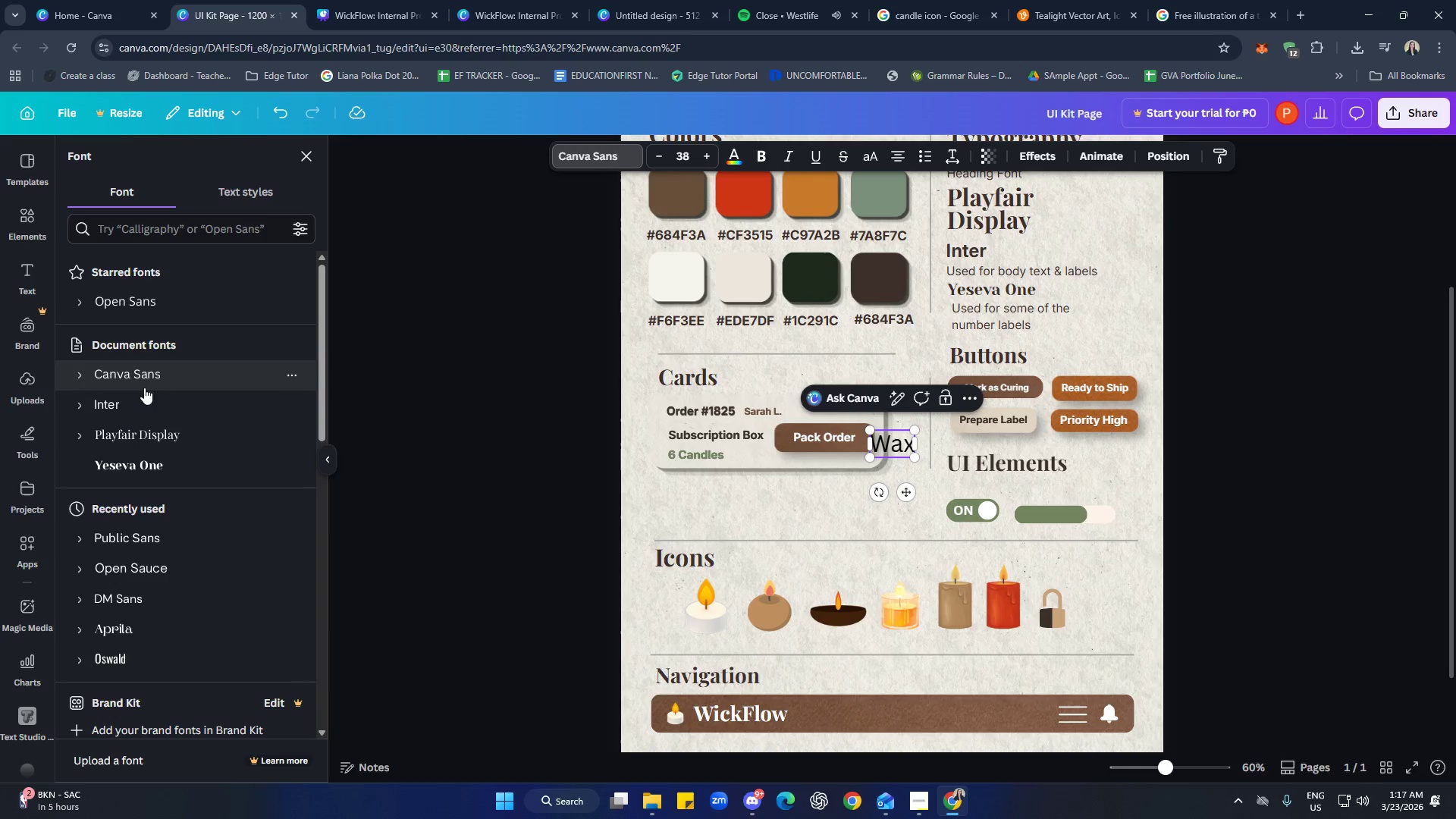 
left_click([142, 400])
 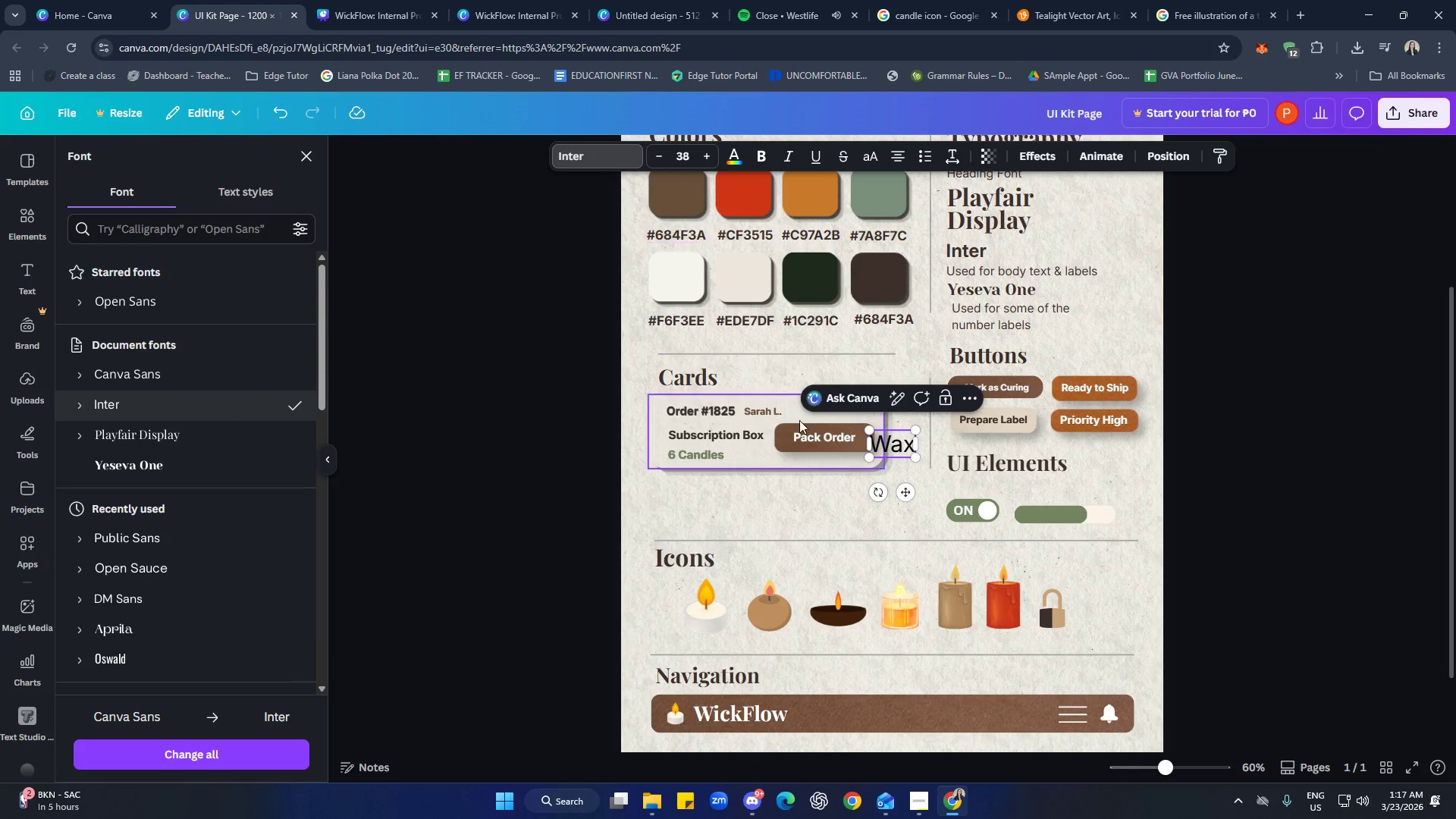 
double_click([907, 444])
 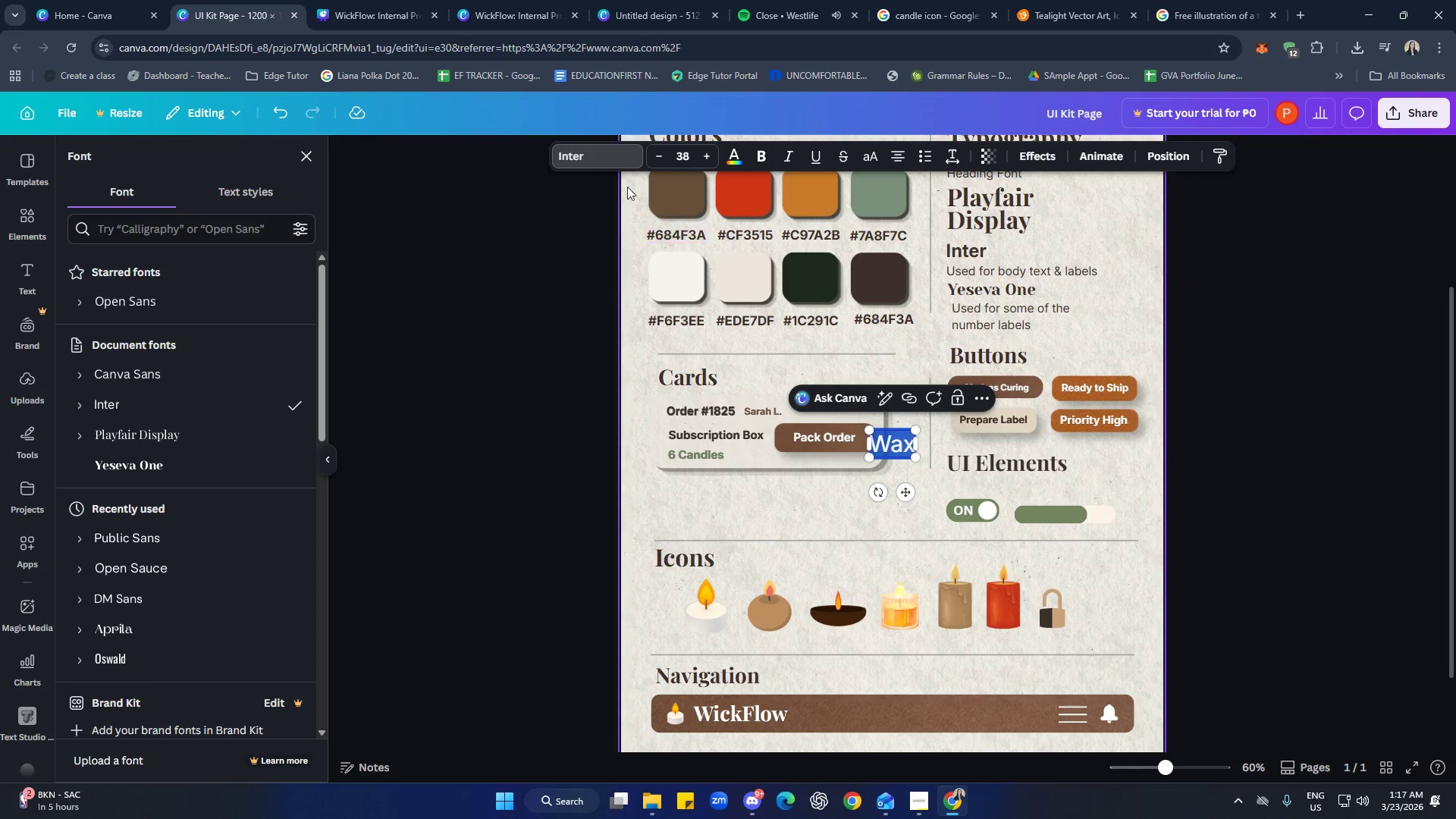 
left_click([578, 144])
 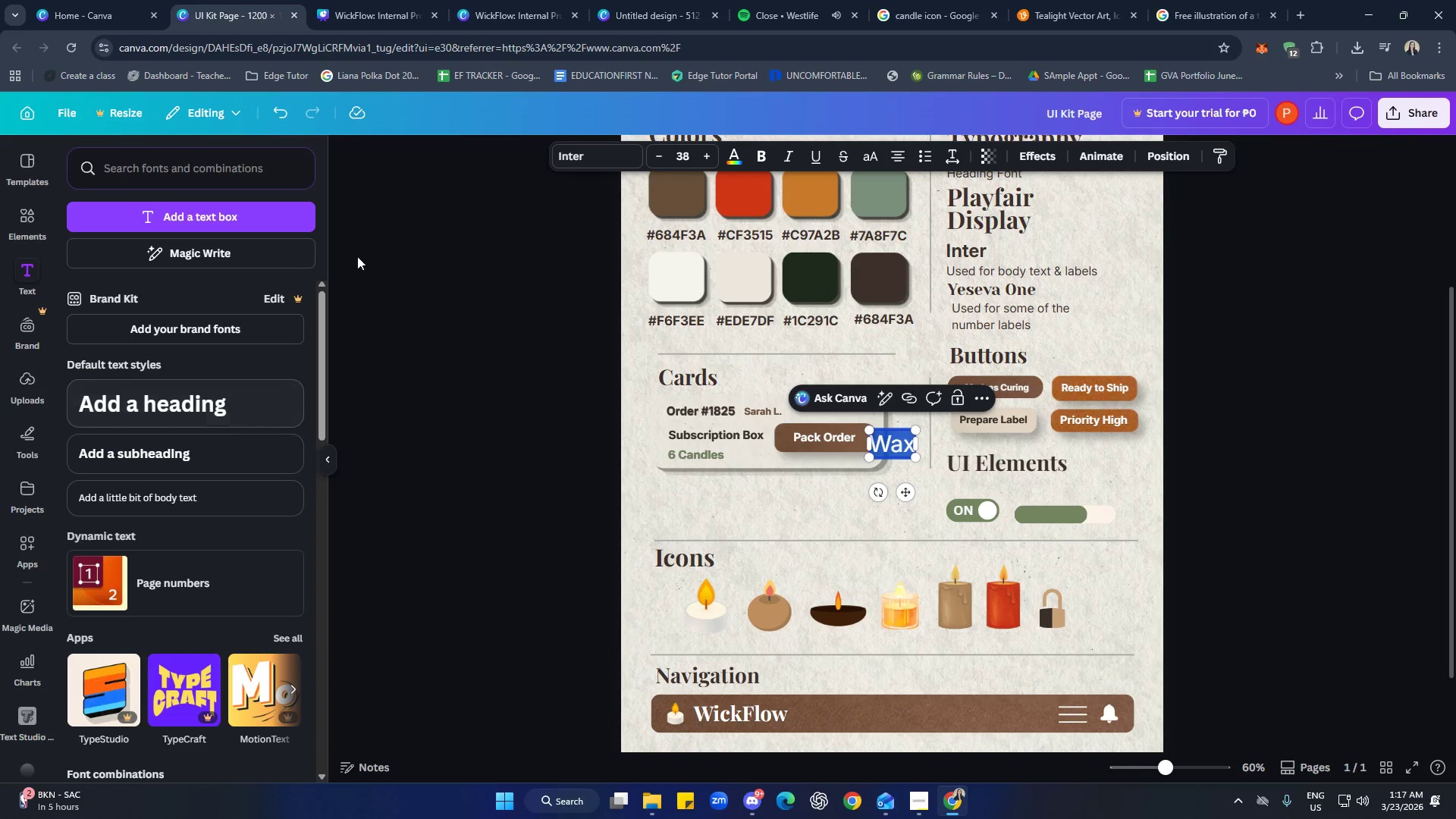 
left_click([566, 151])
 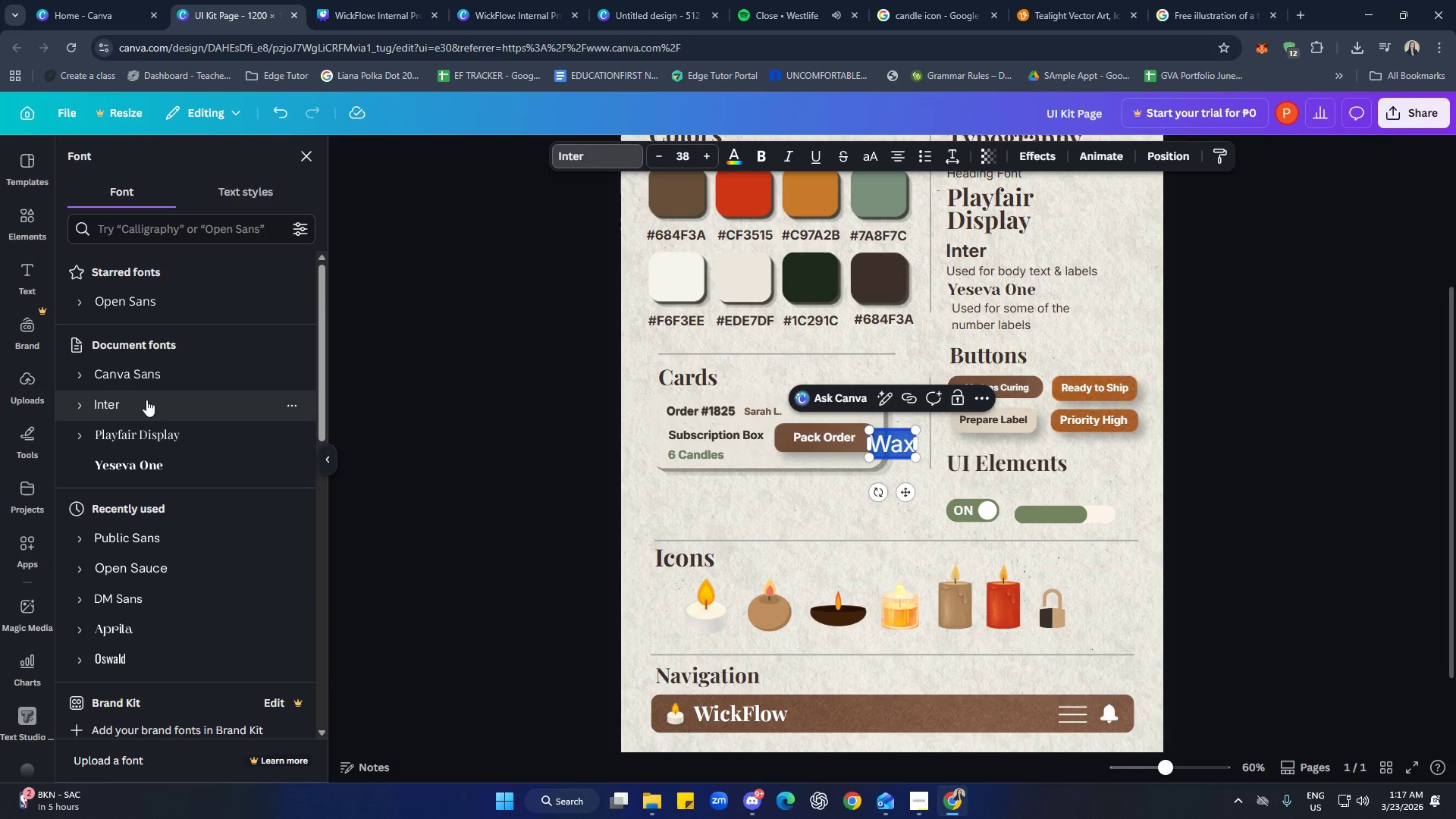 
left_click([145, 403])
 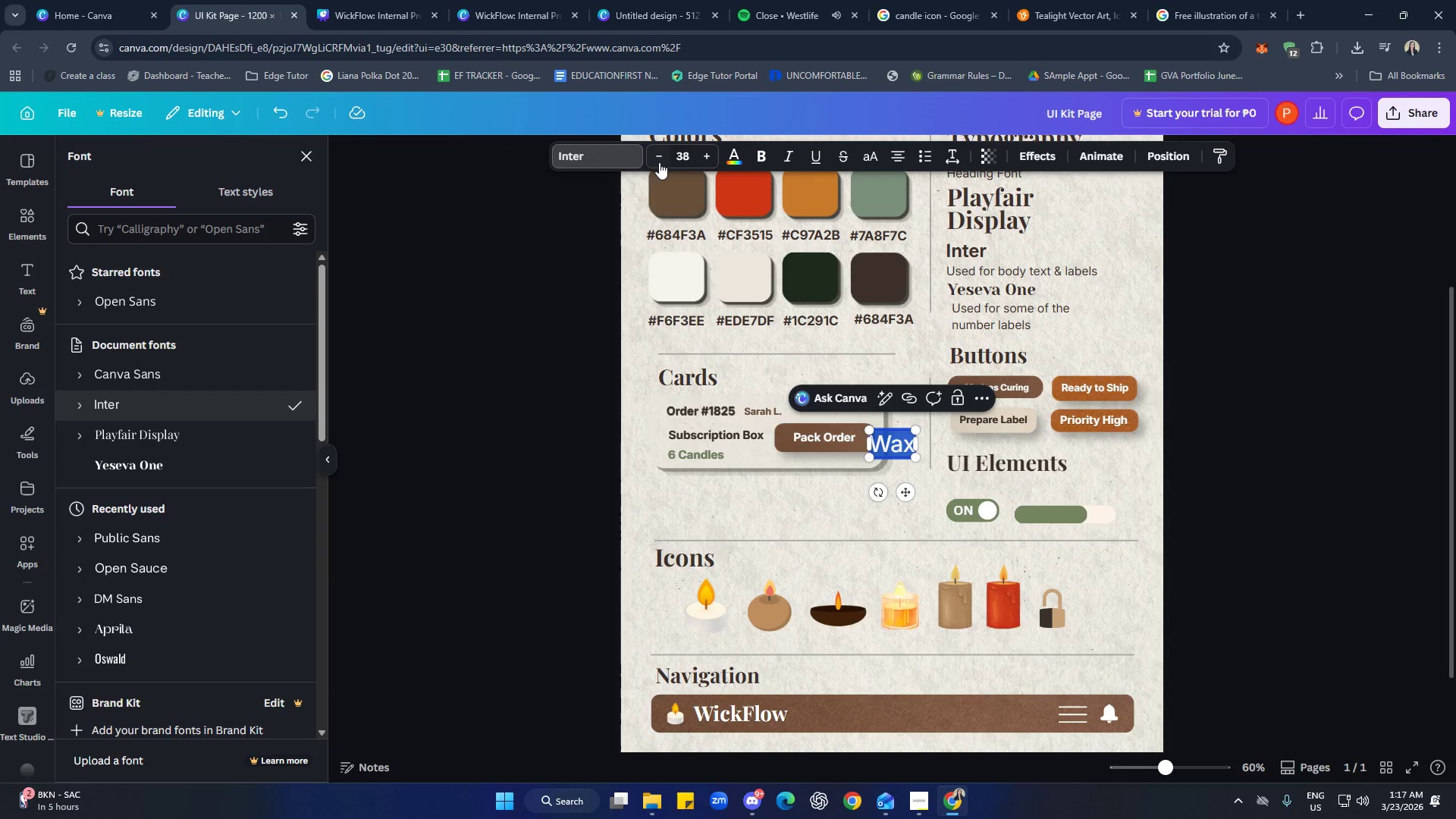 
double_click([656, 158])
 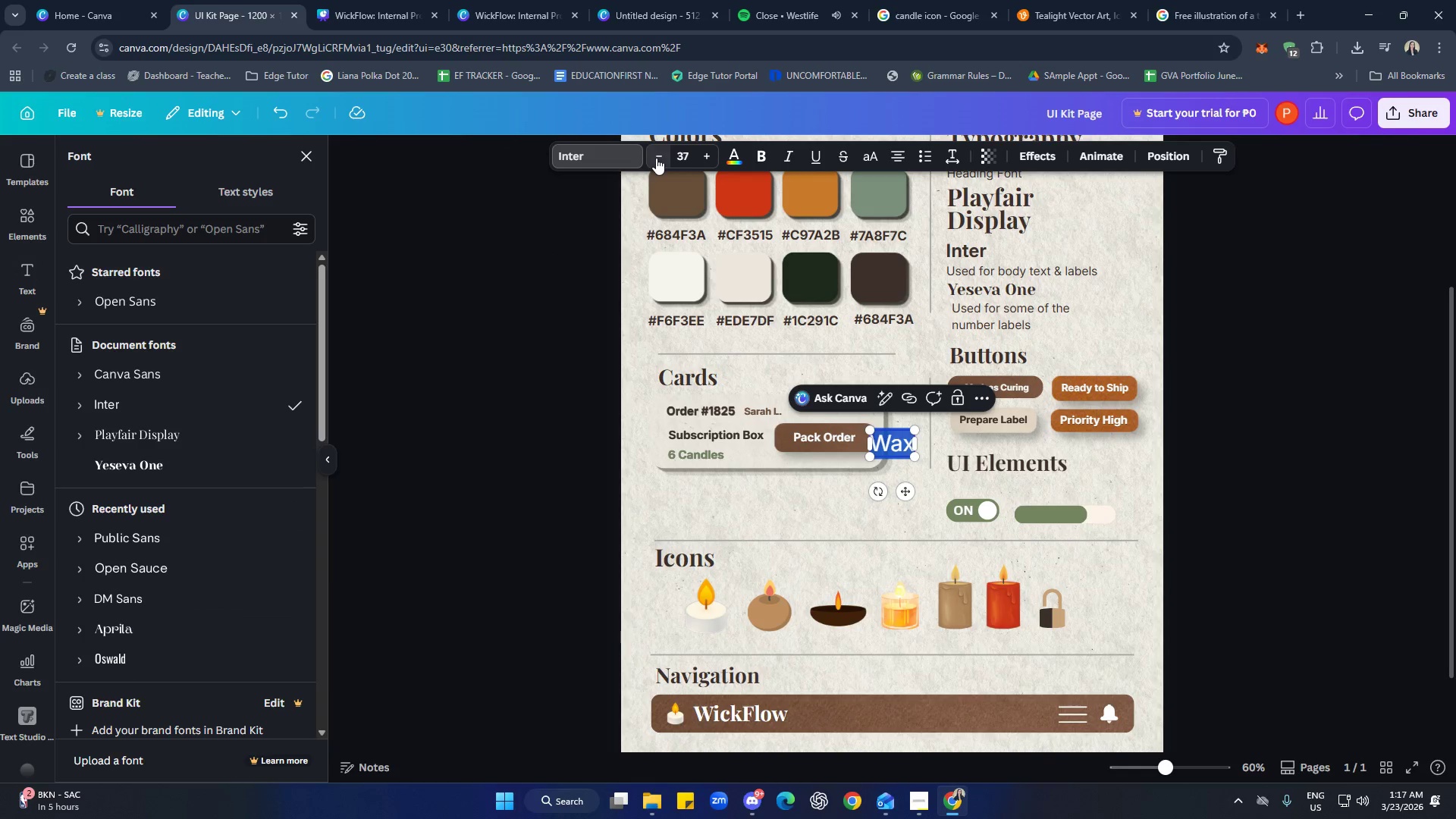 
triple_click([656, 158])
 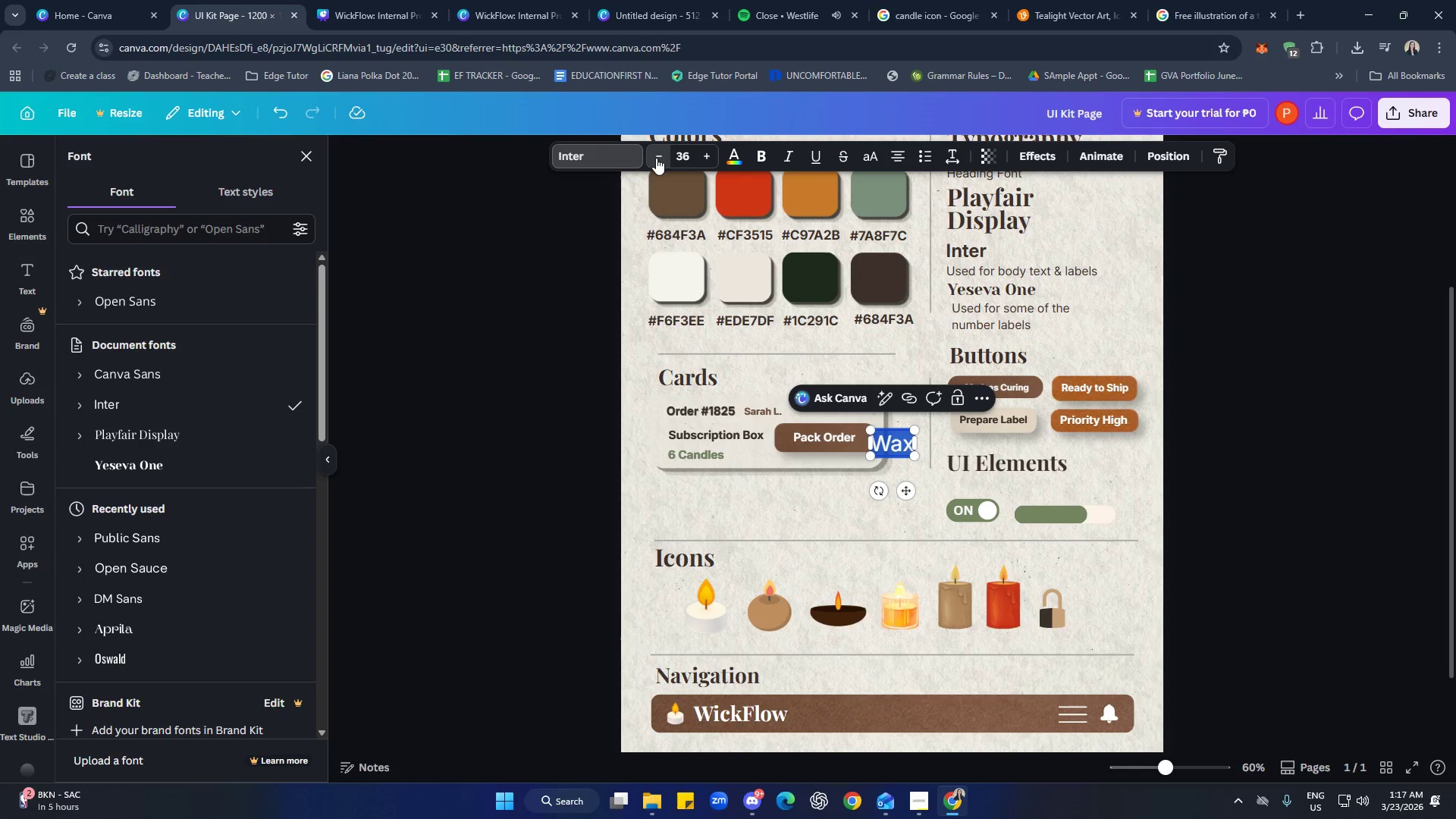 
triple_click([656, 158])
 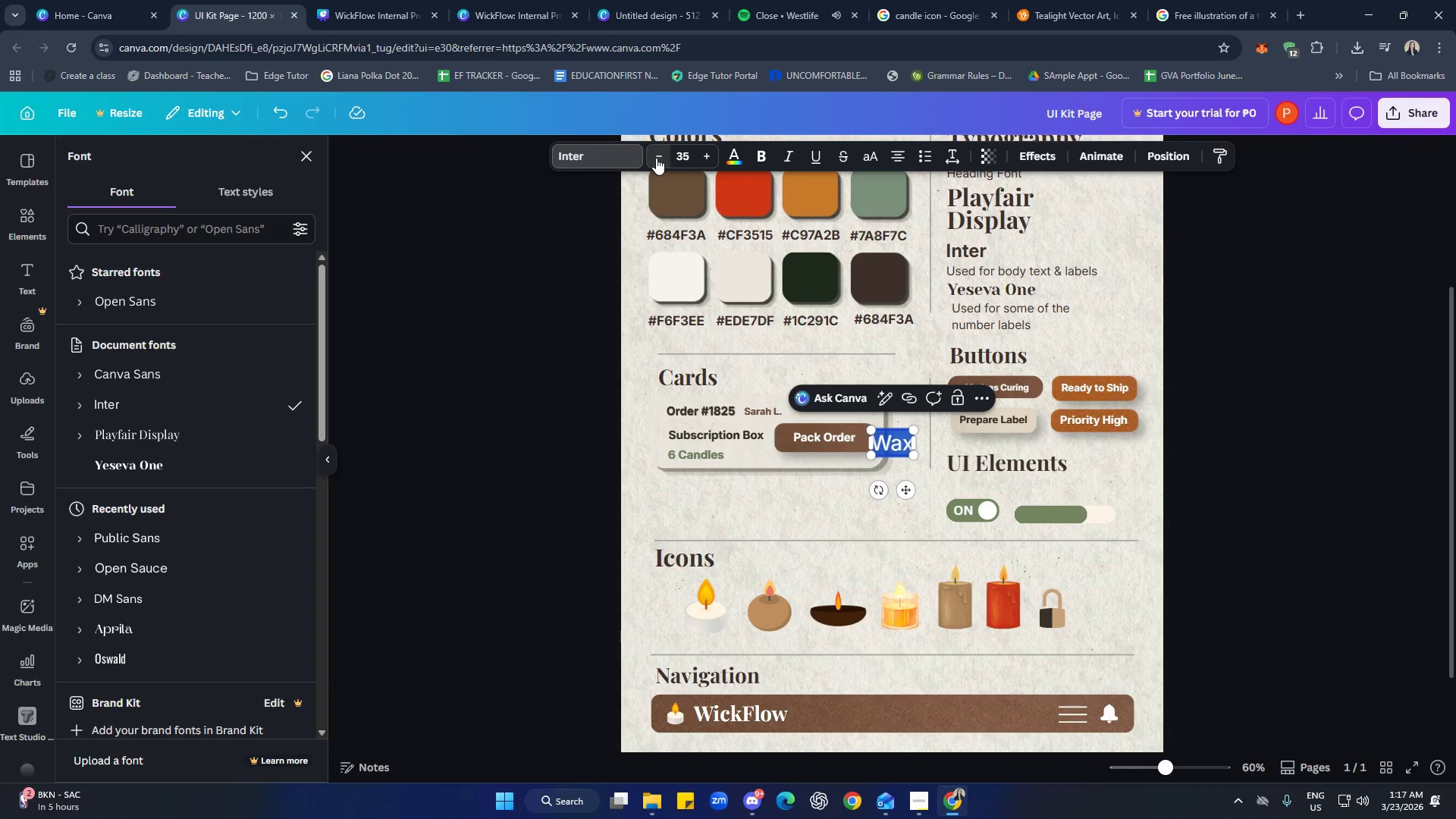 
triple_click([656, 158])
 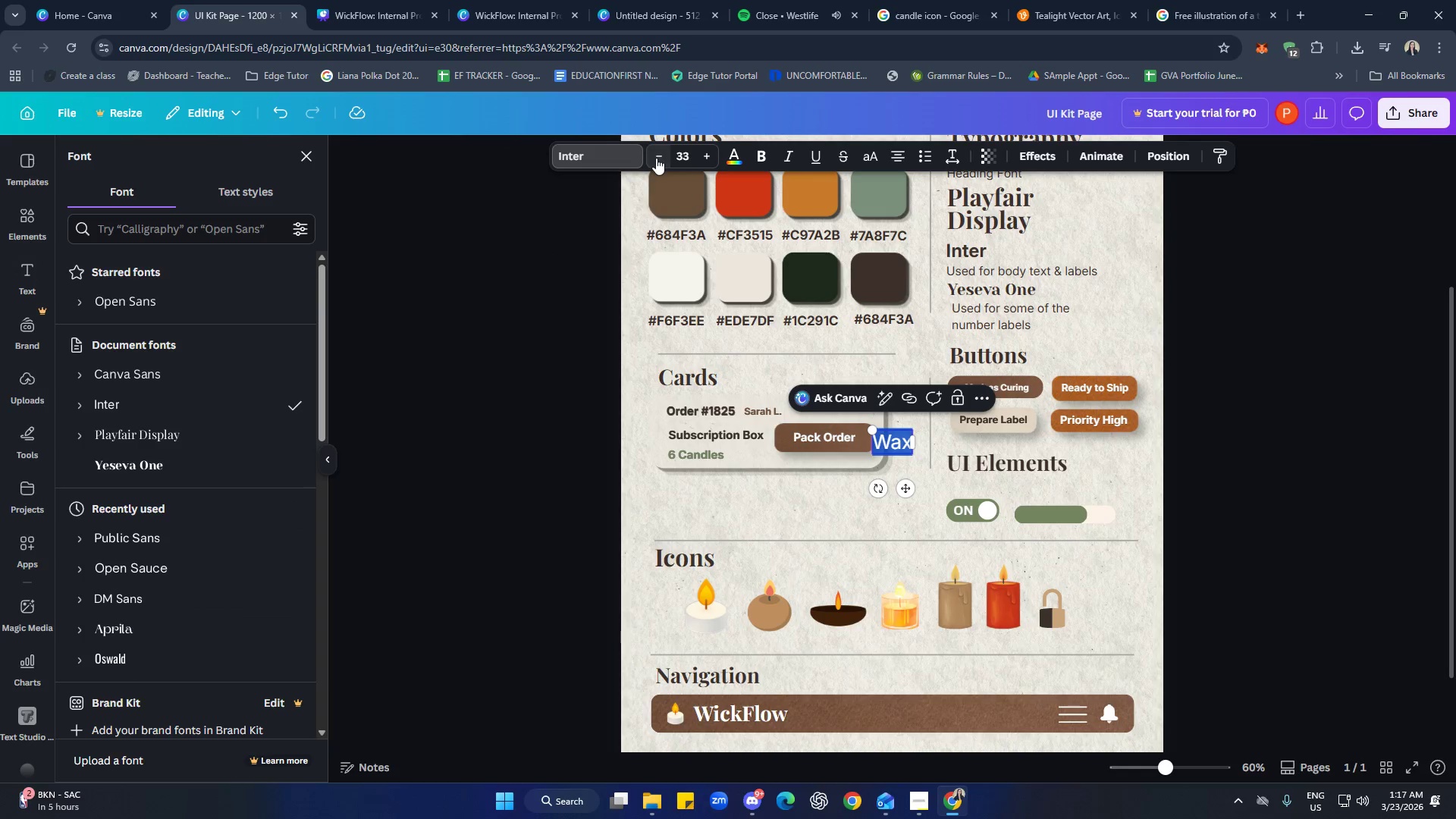 
triple_click([656, 158])
 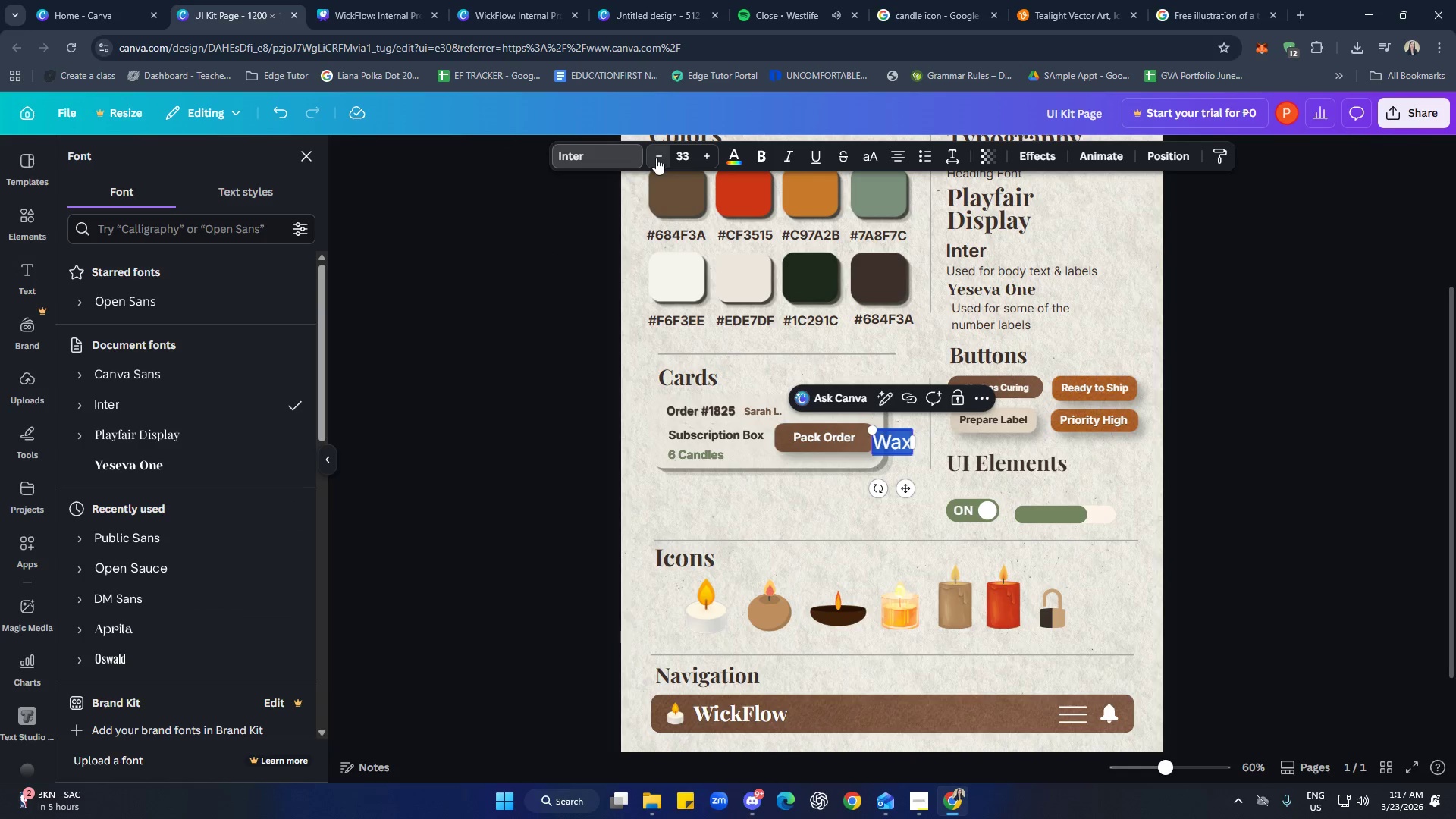 
triple_click([656, 158])
 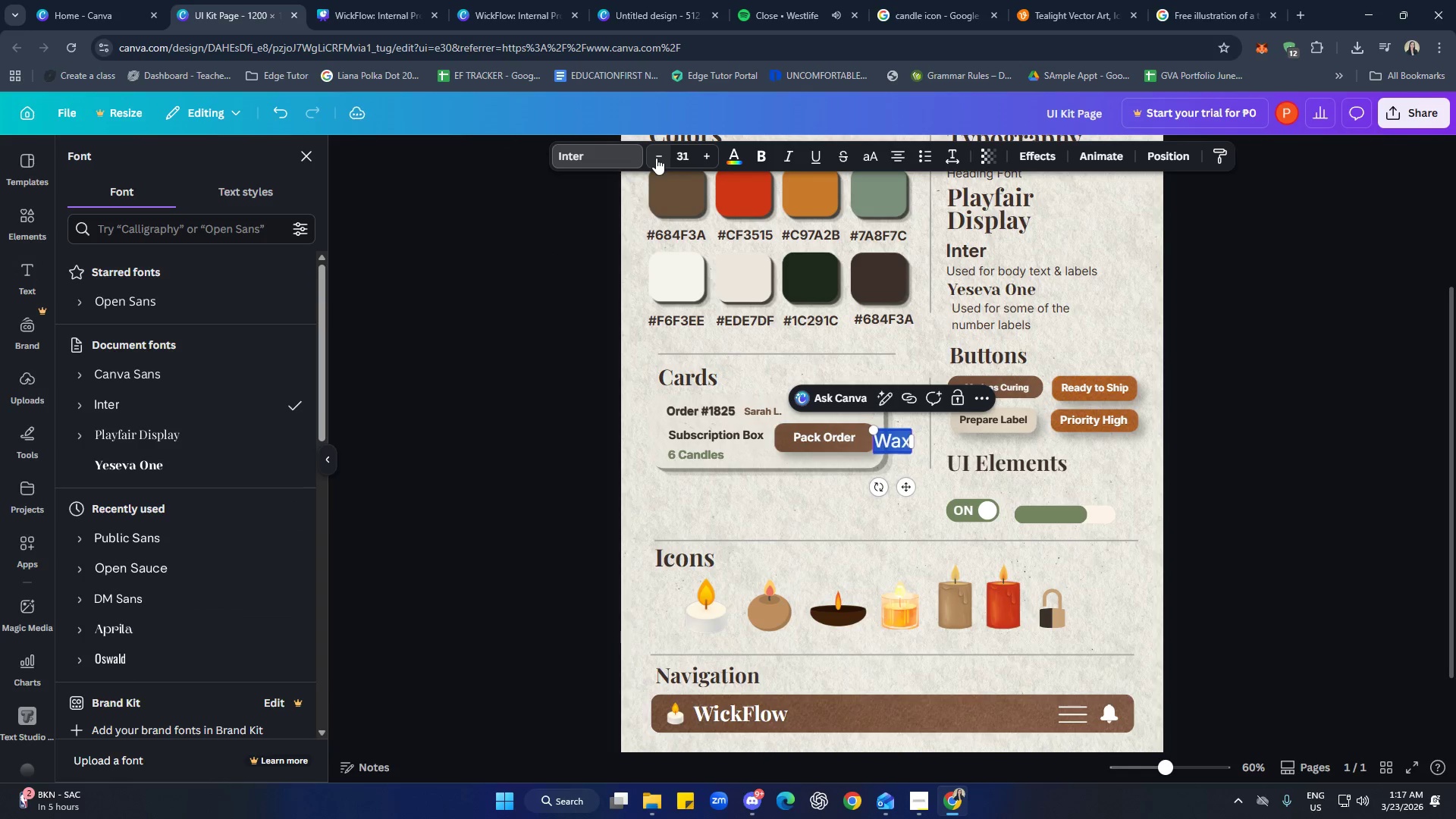 
triple_click([656, 158])
 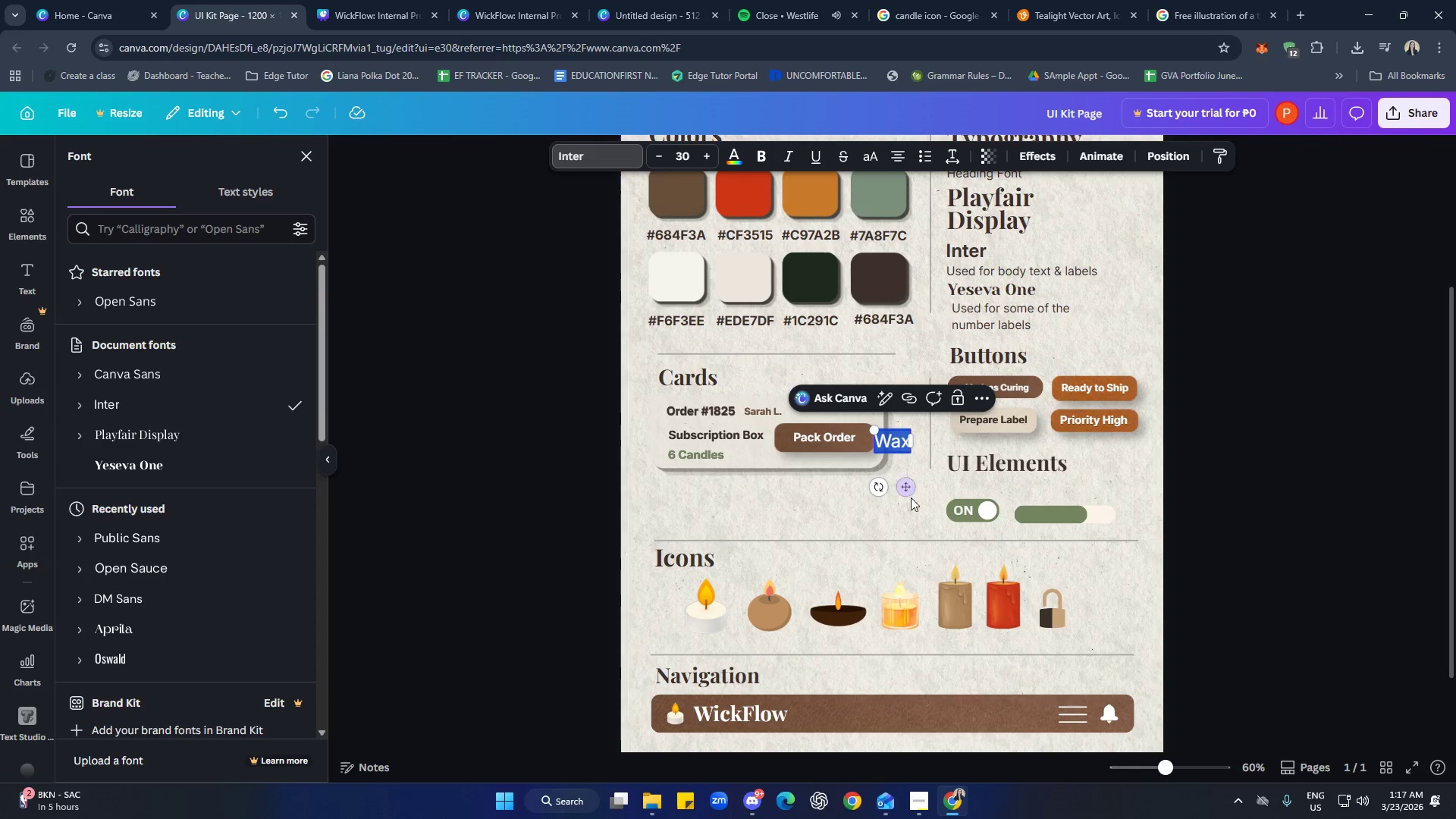 
left_click_drag(start_coordinate=[905, 488], to_coordinate=[1049, 535])
 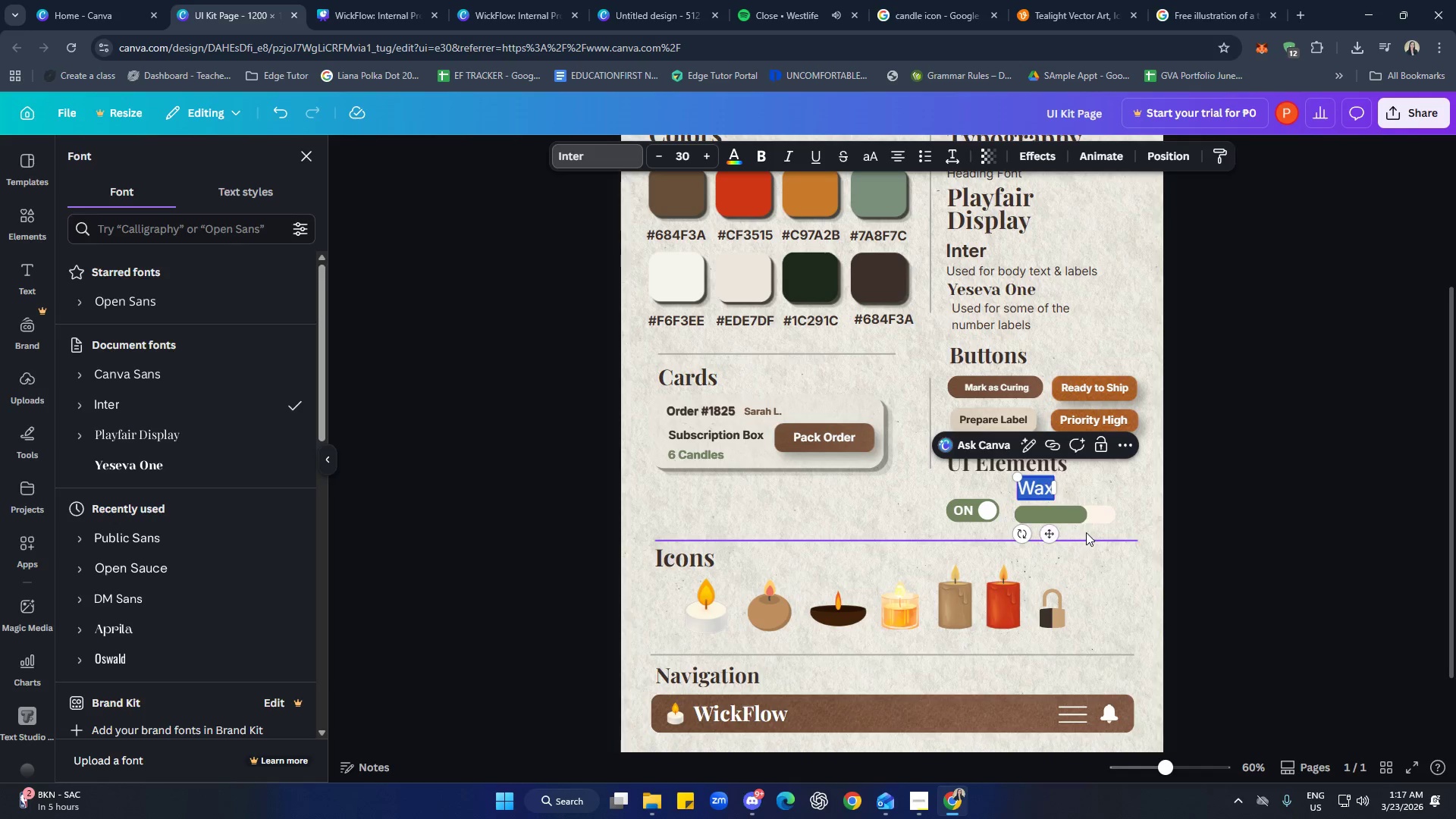 
left_click([1086, 532])
 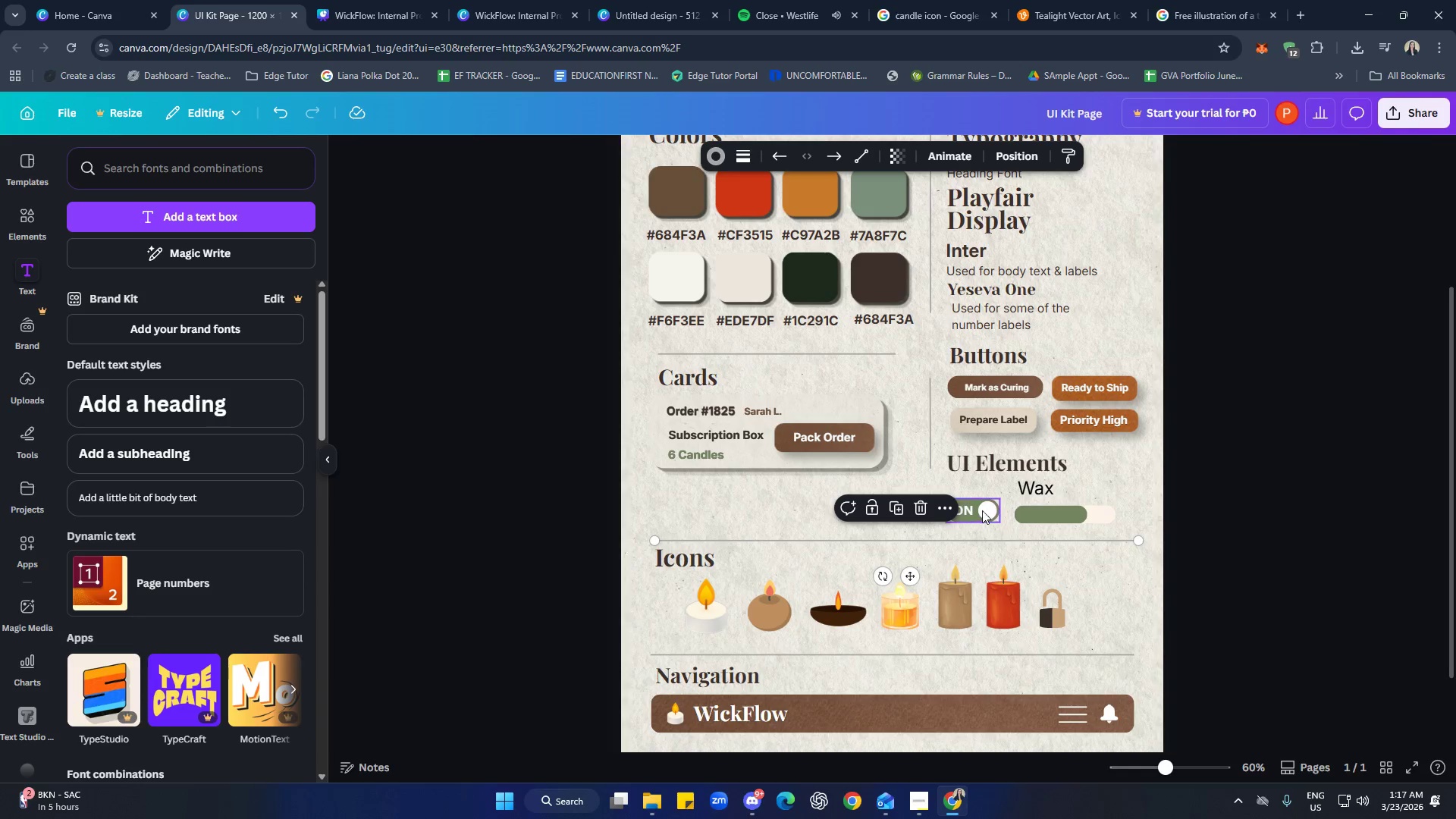 
left_click_drag(start_coordinate=[982, 510], to_coordinate=[983, 514])
 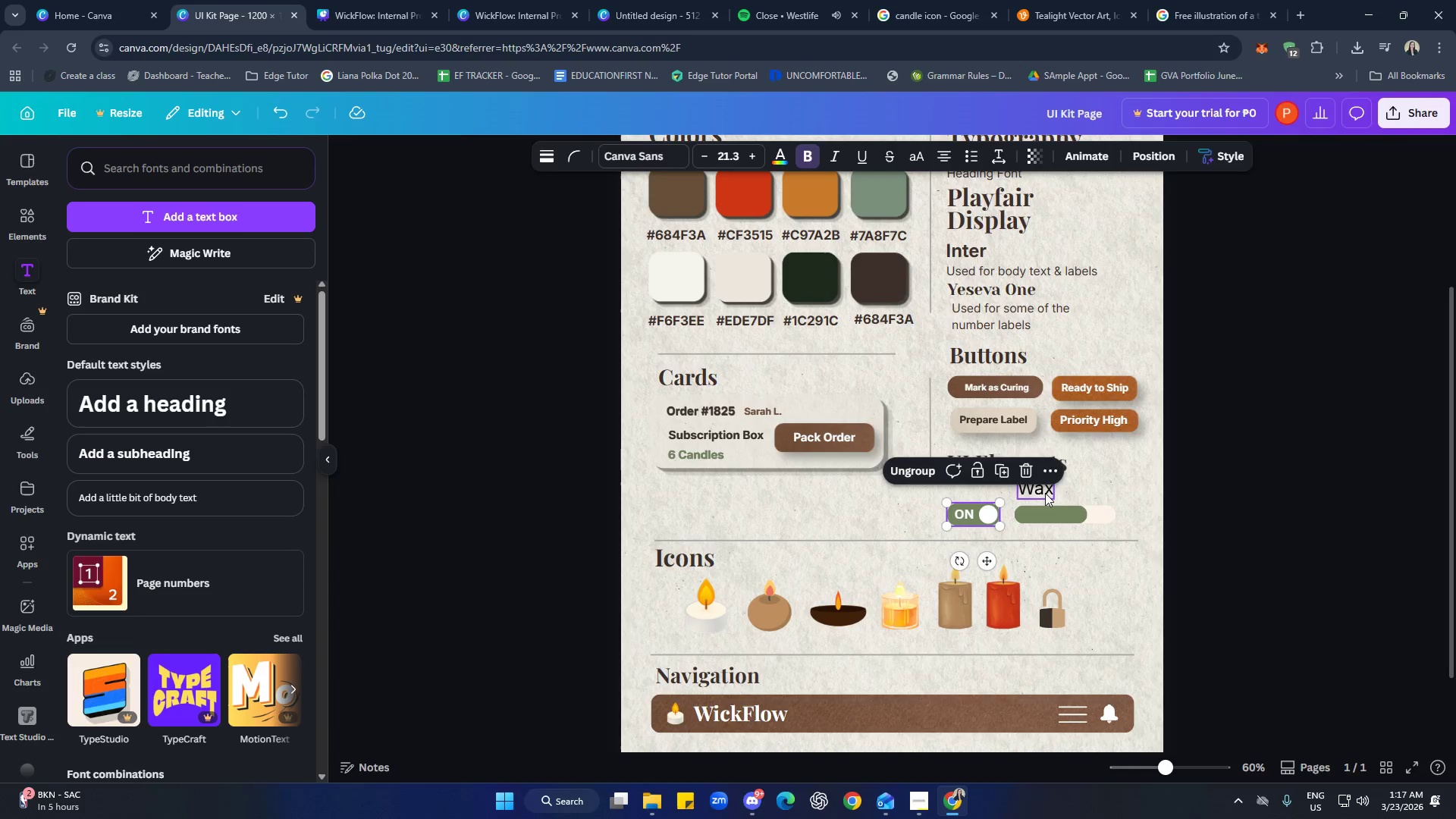 
left_click([1045, 493])
 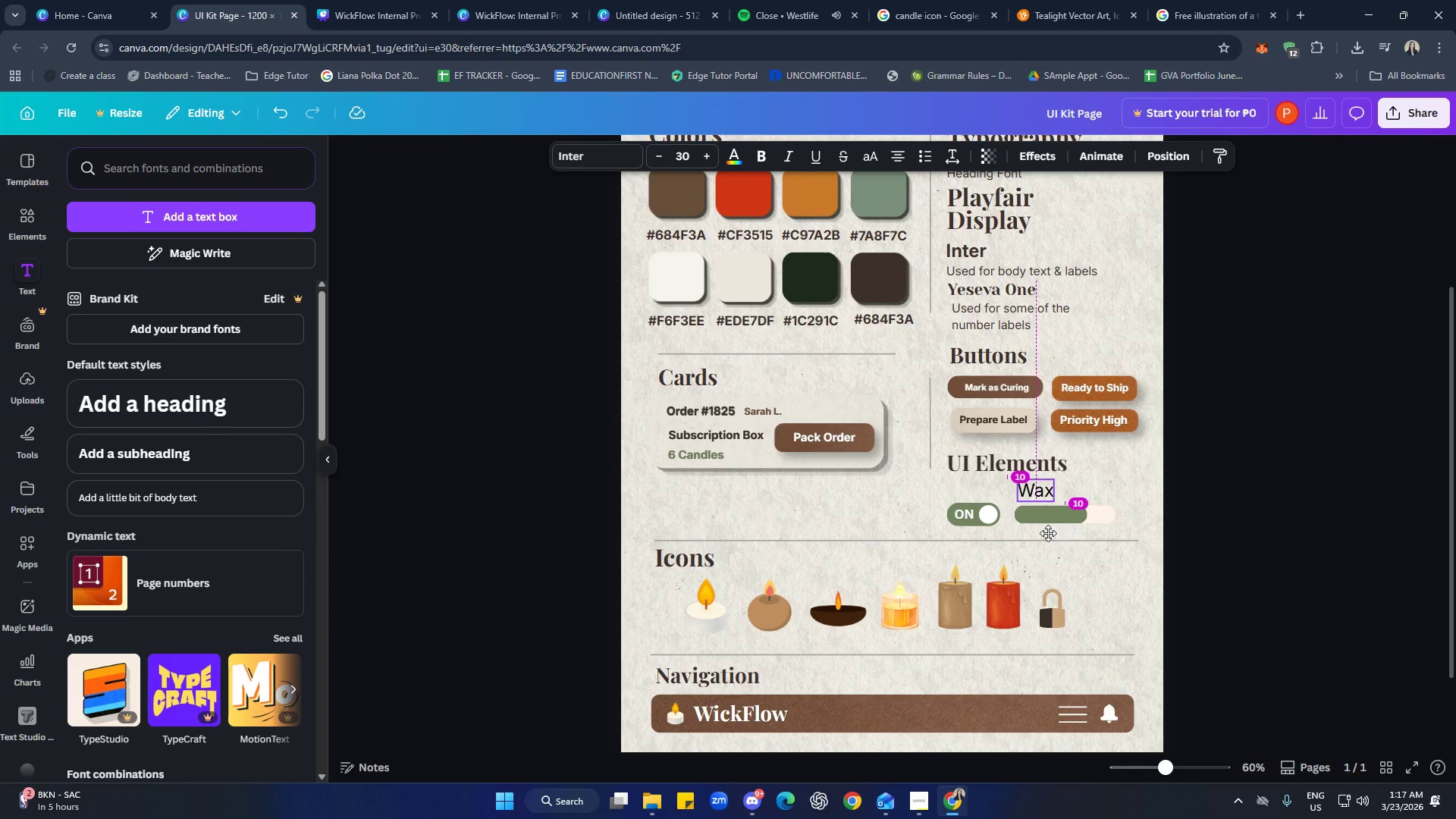 
double_click([1041, 494])
 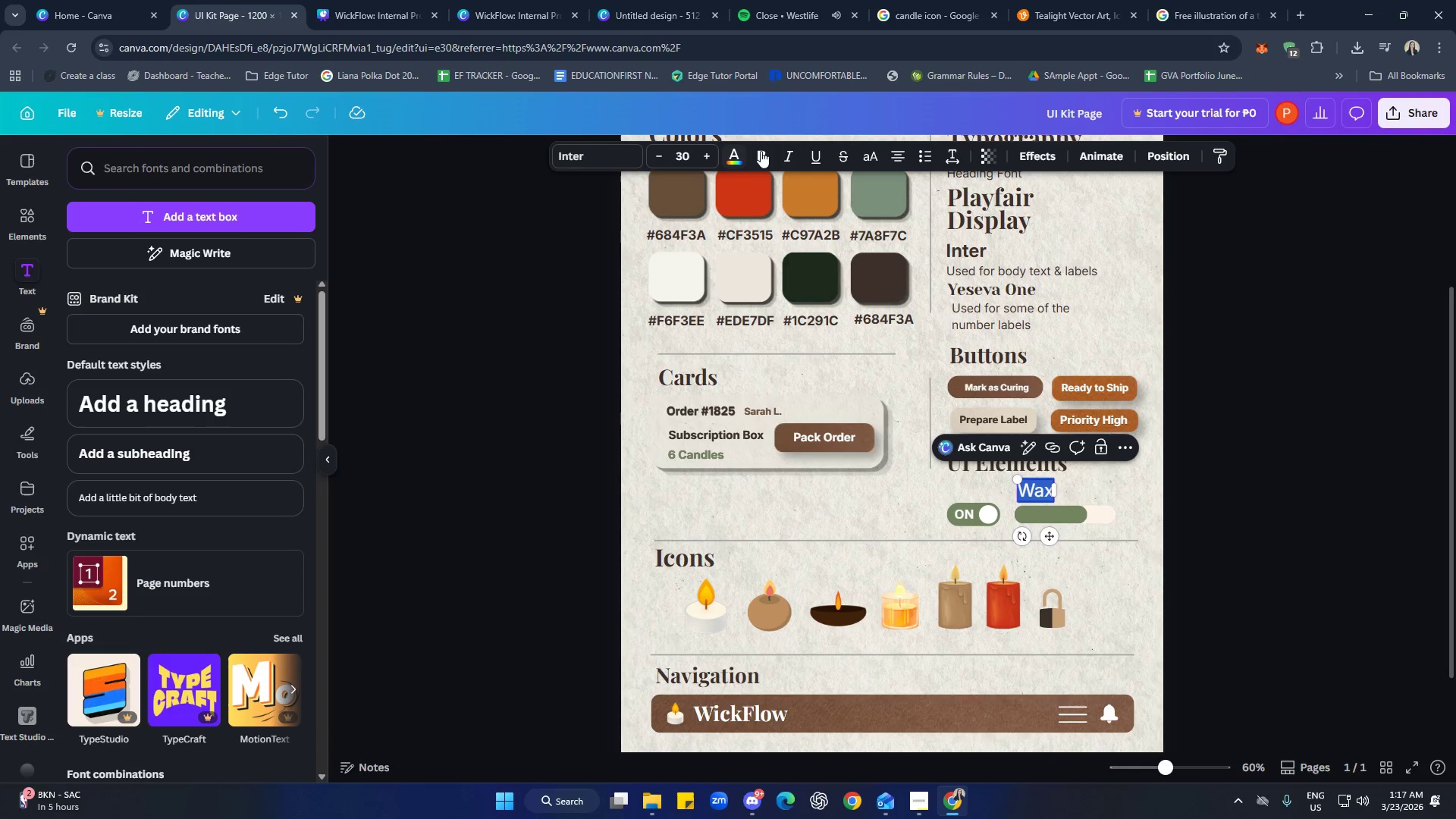 
left_click([766, 151])
 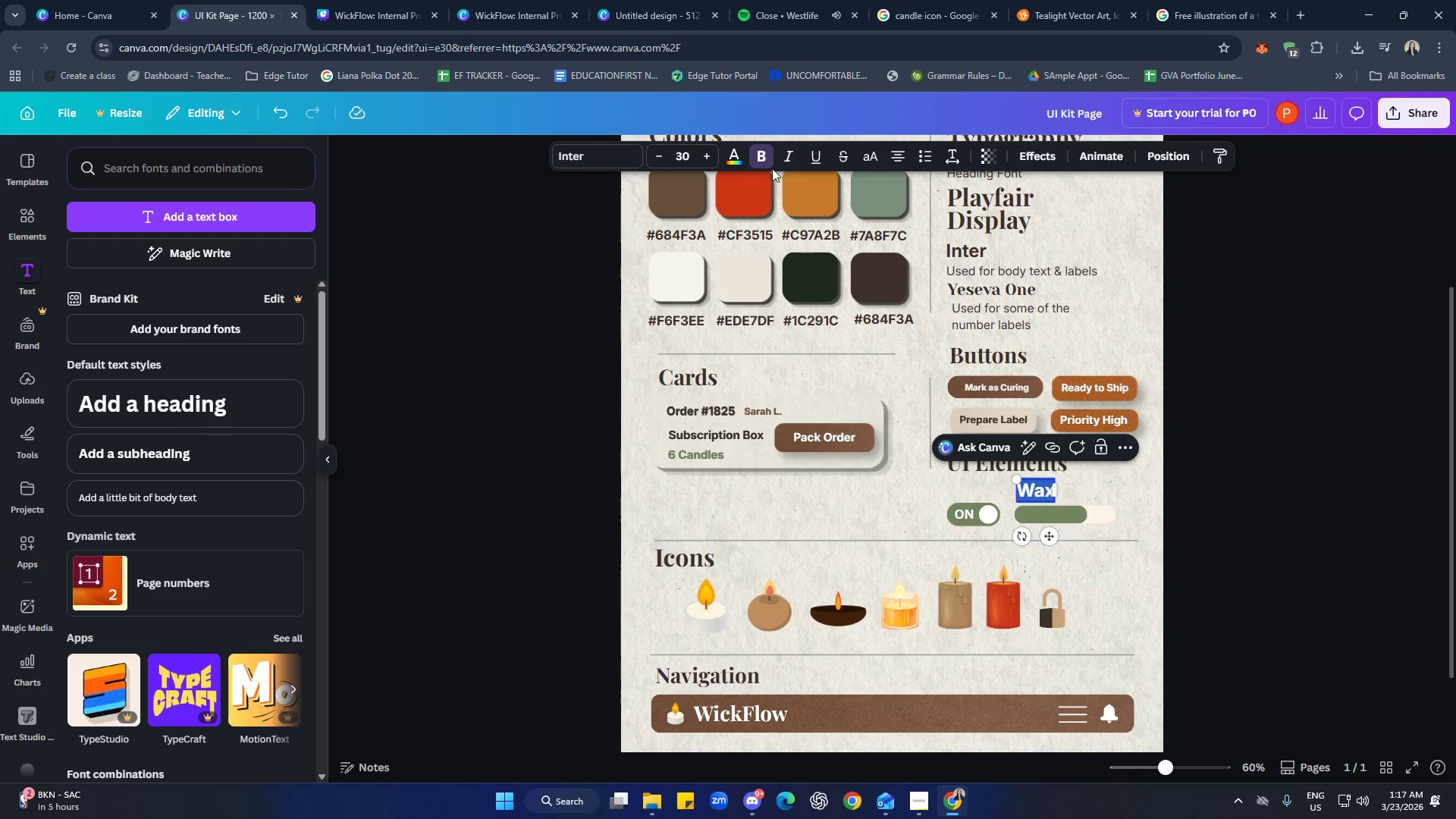 
left_click([739, 155])
 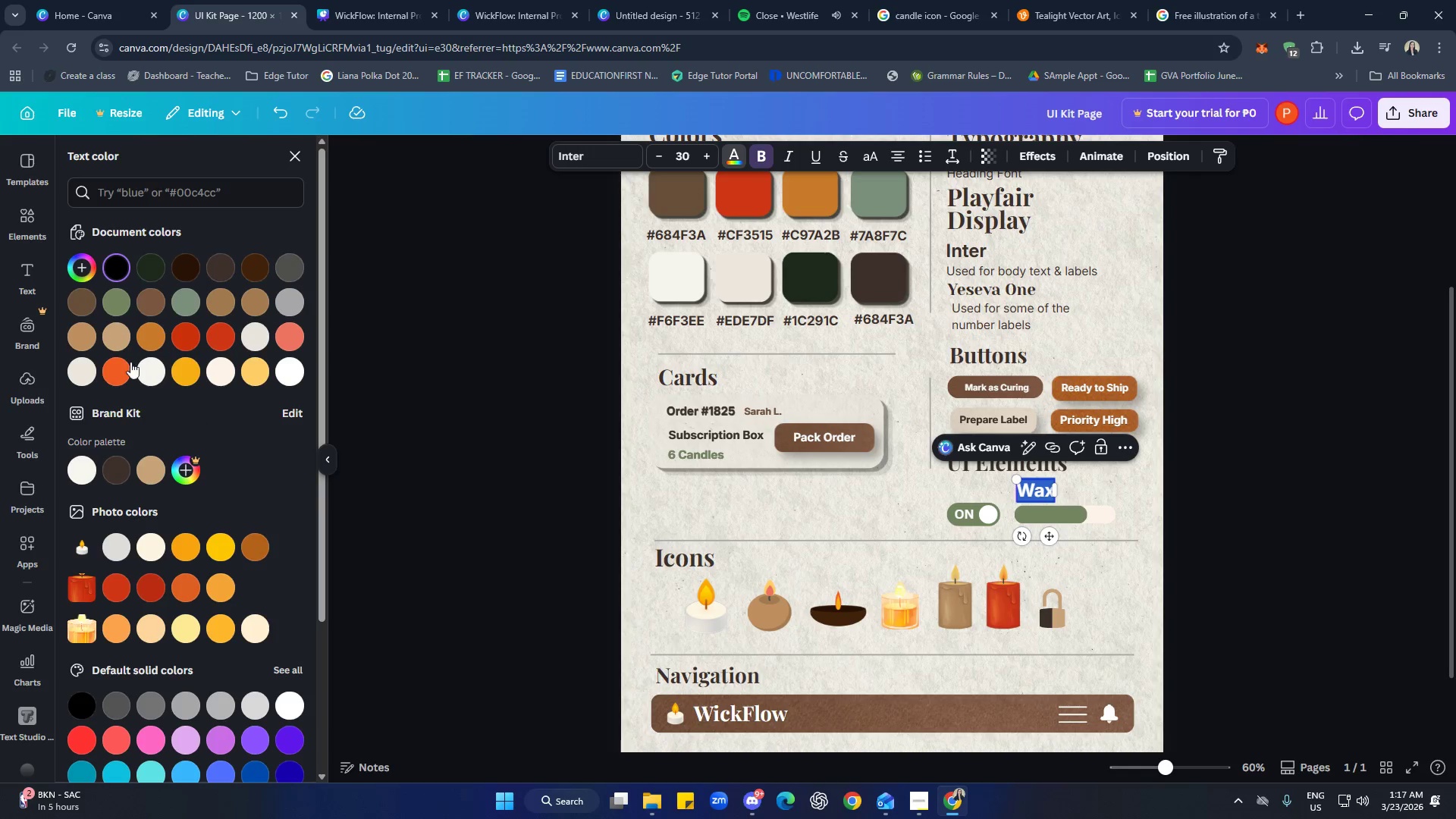 
left_click([80, 300])
 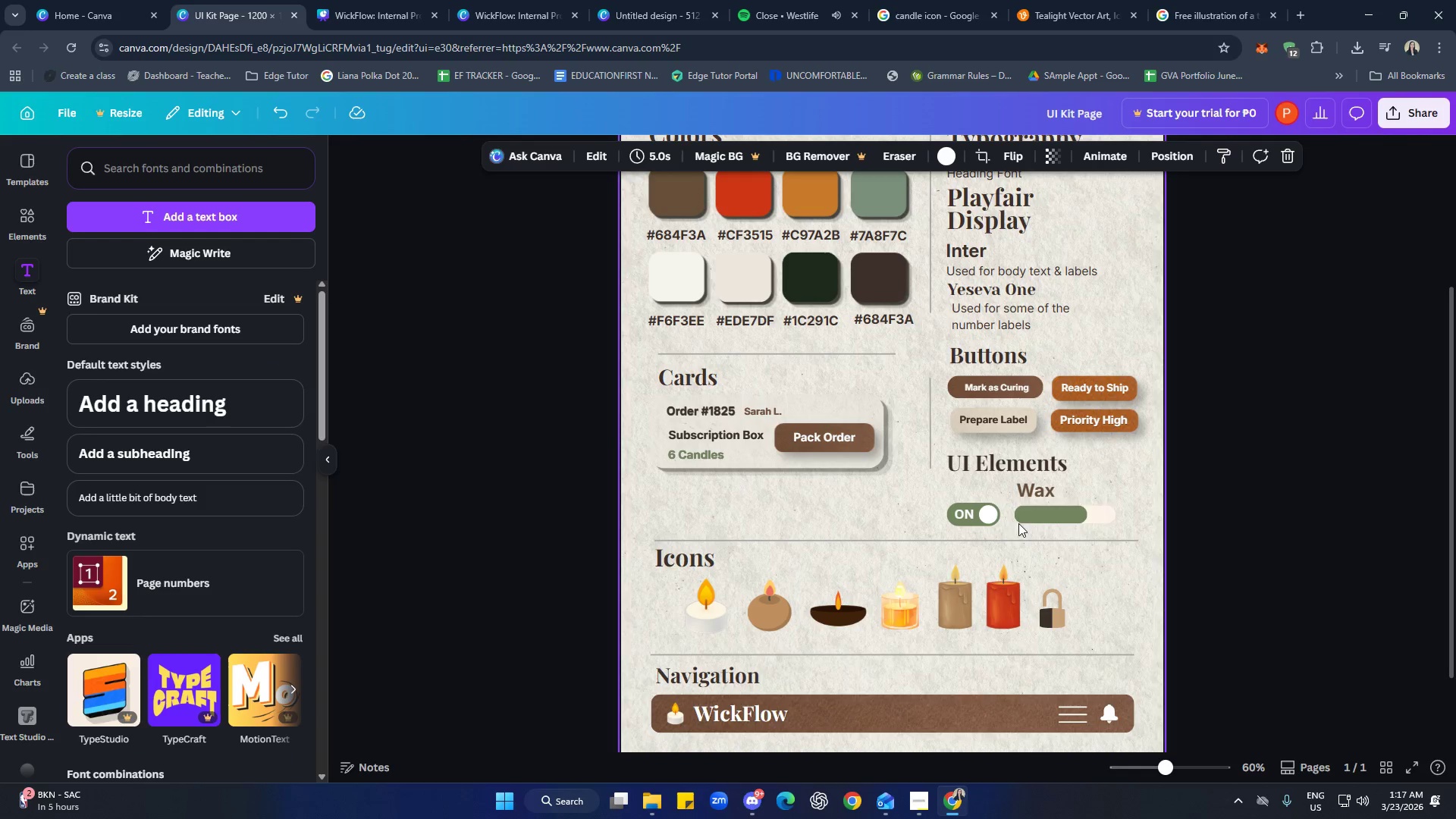 
double_click([1028, 492])
 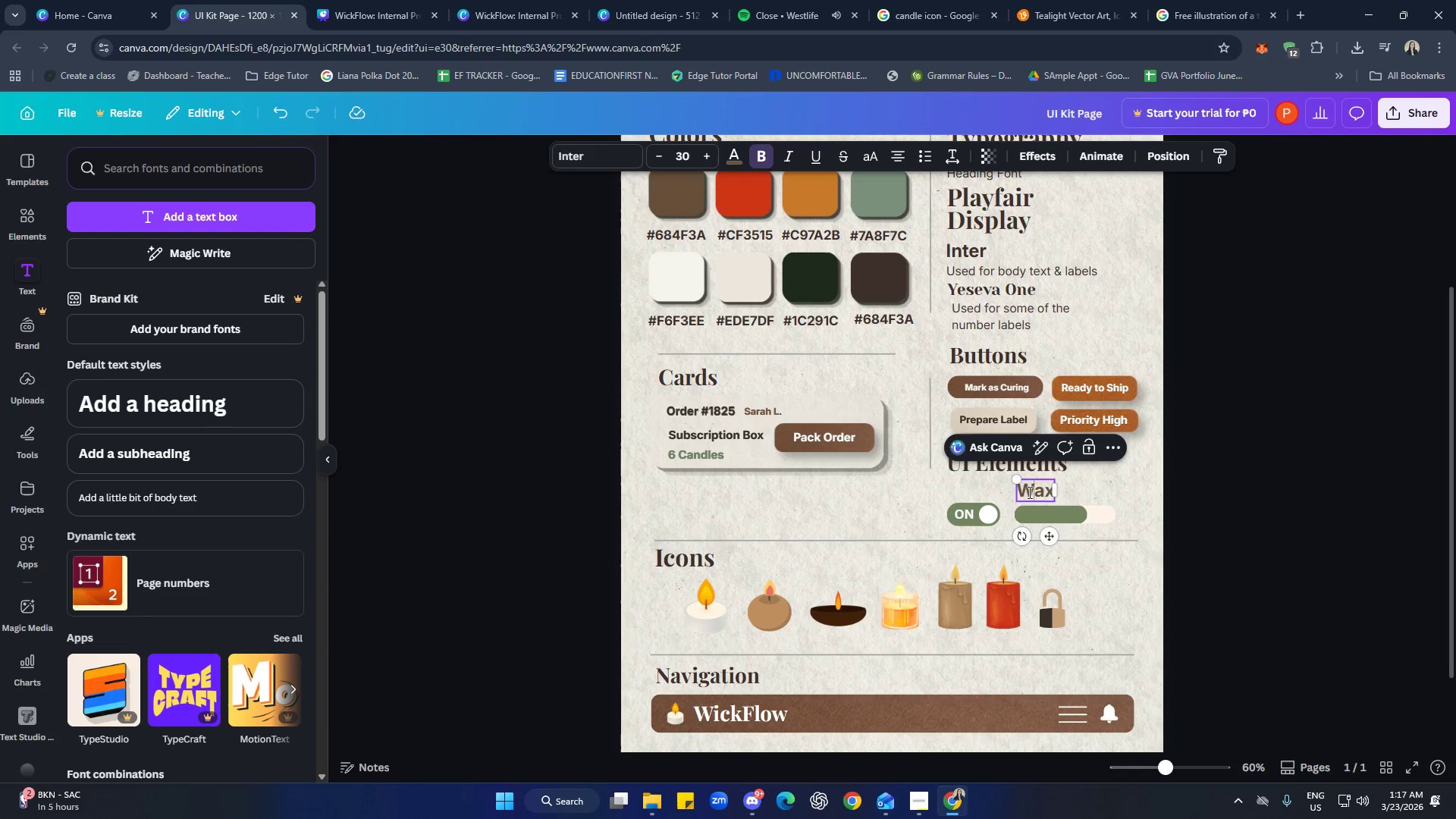 
triple_click([1028, 492])
 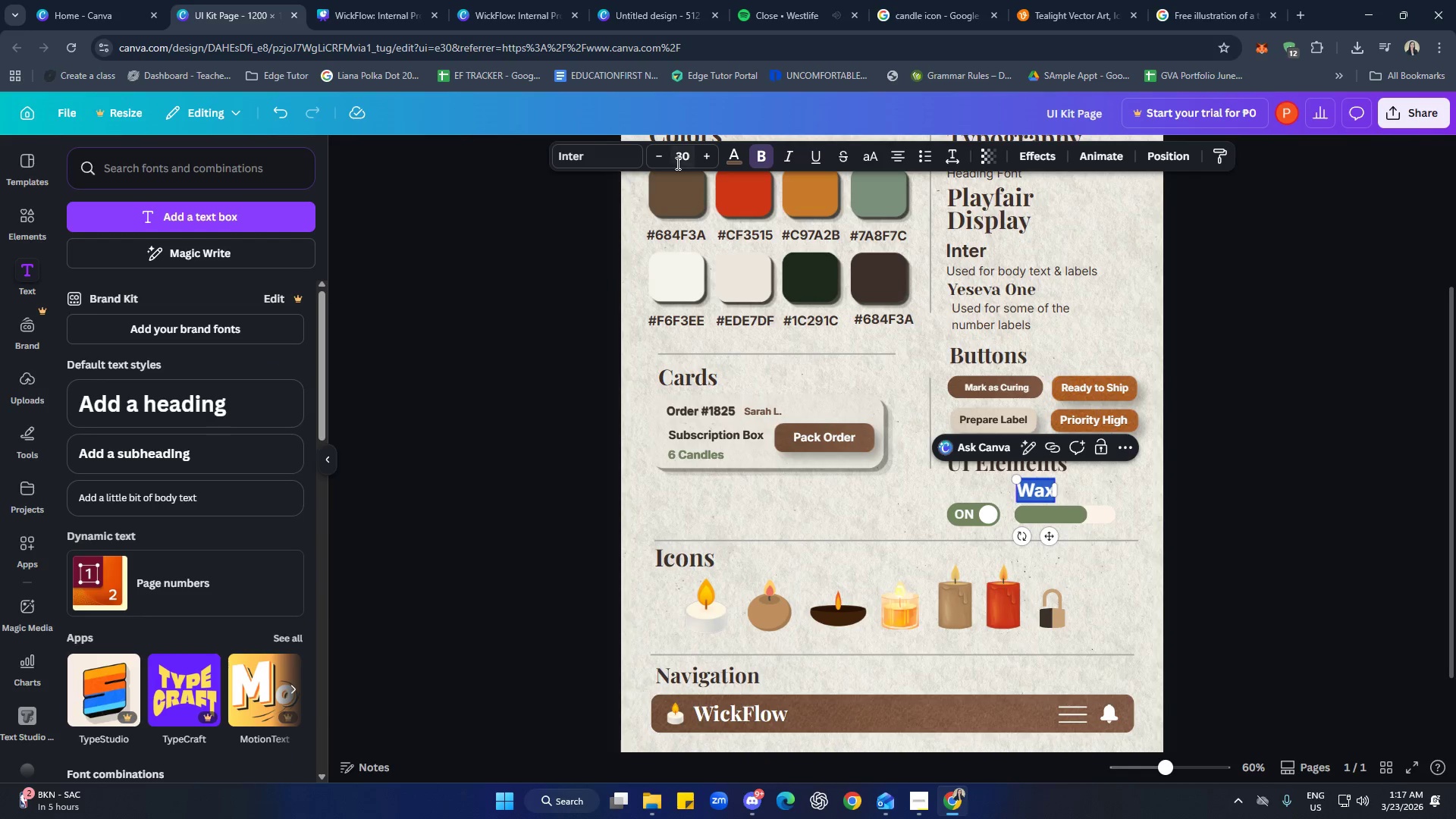 
left_click([729, 152])
 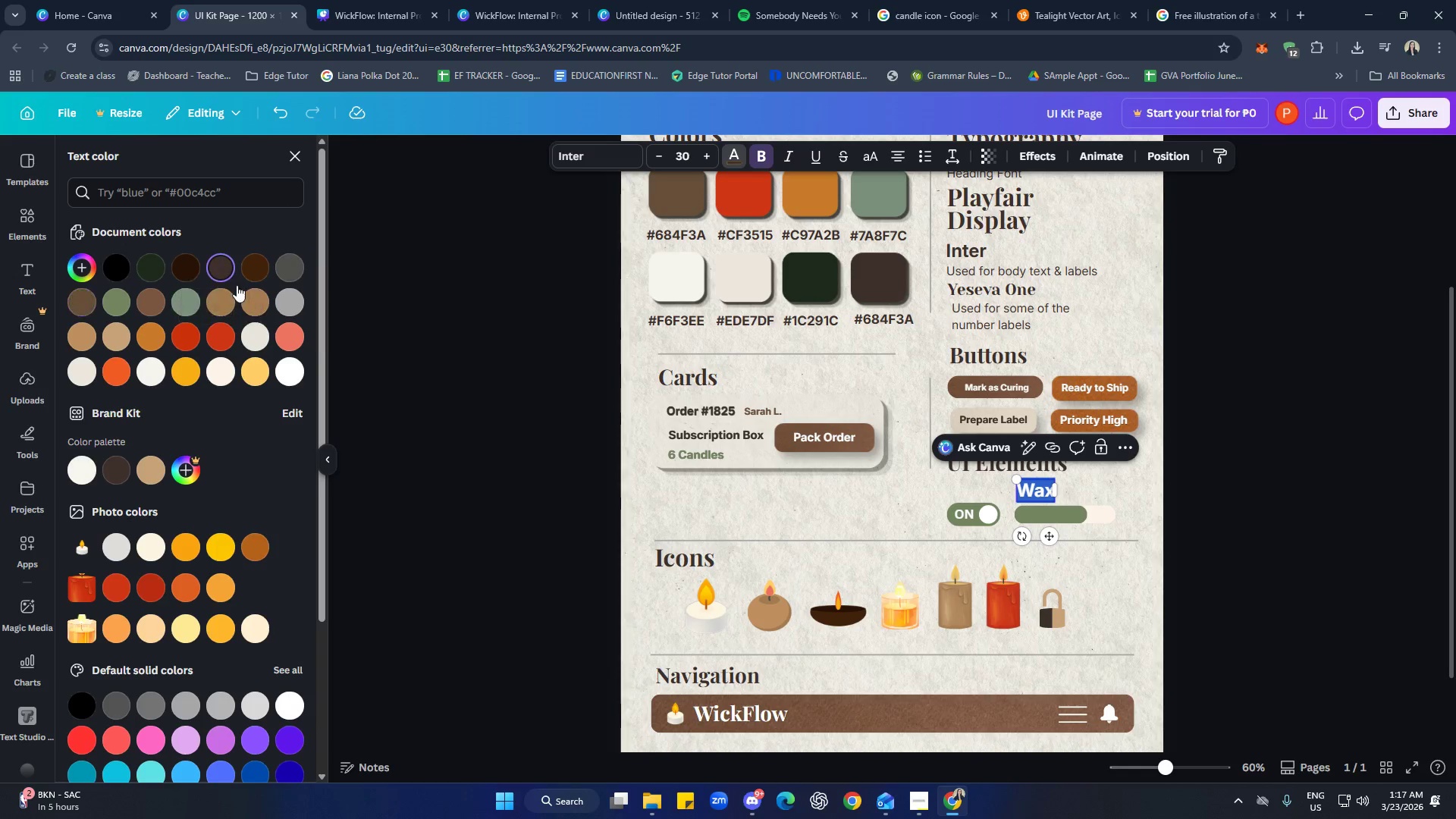 
left_click([837, 496])
 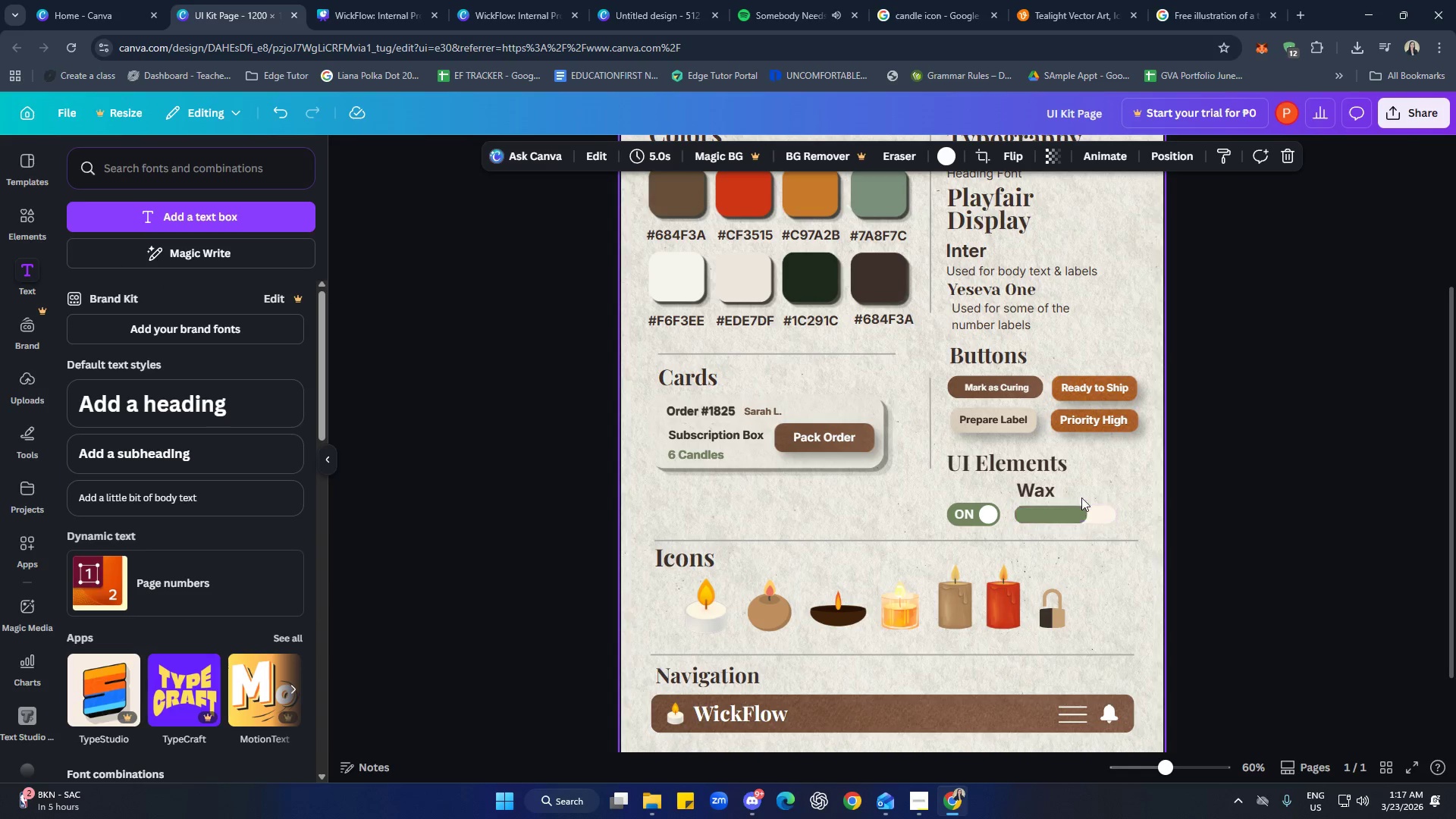 
left_click([1087, 487])
 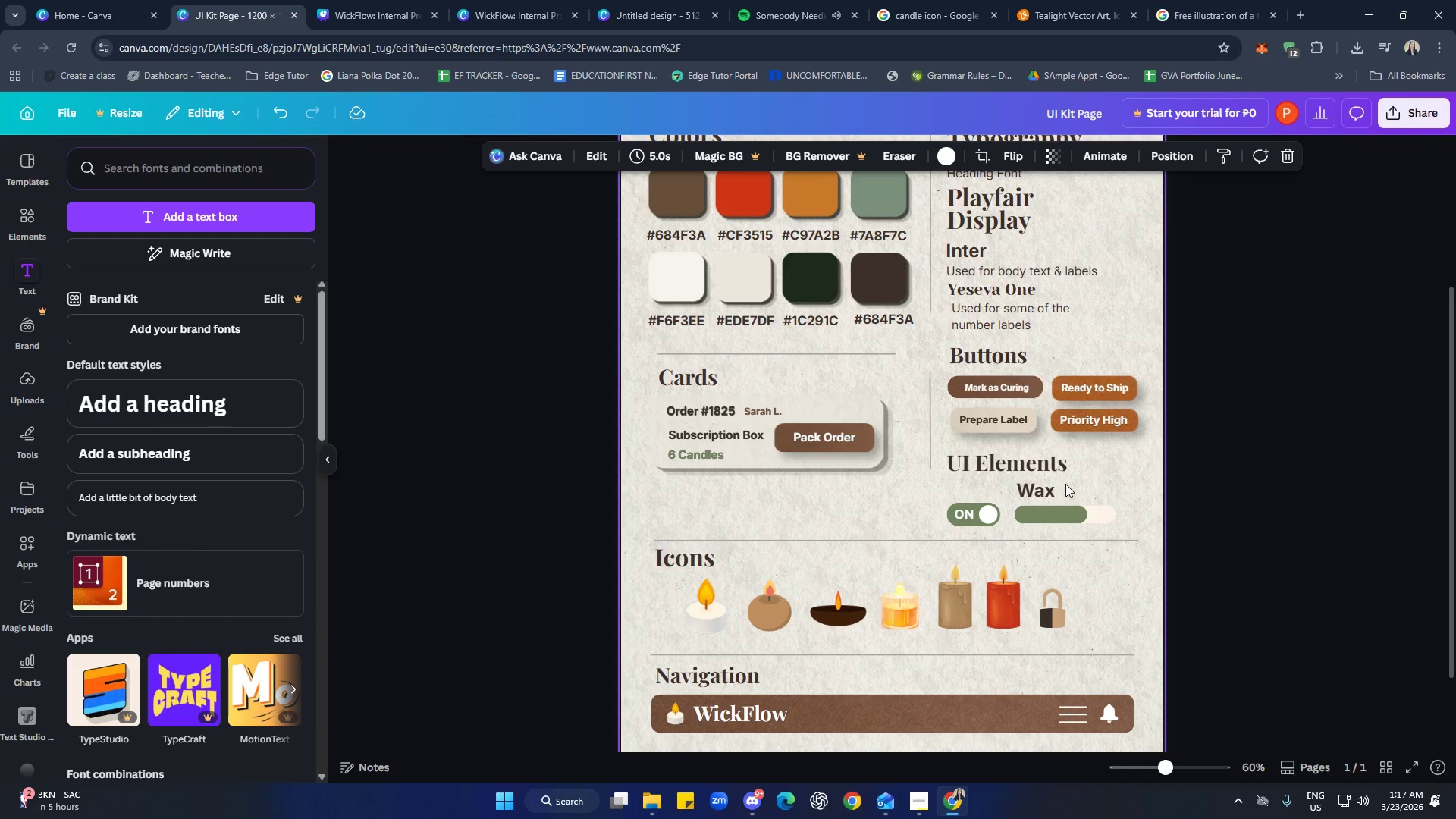 
wait(7.03)
 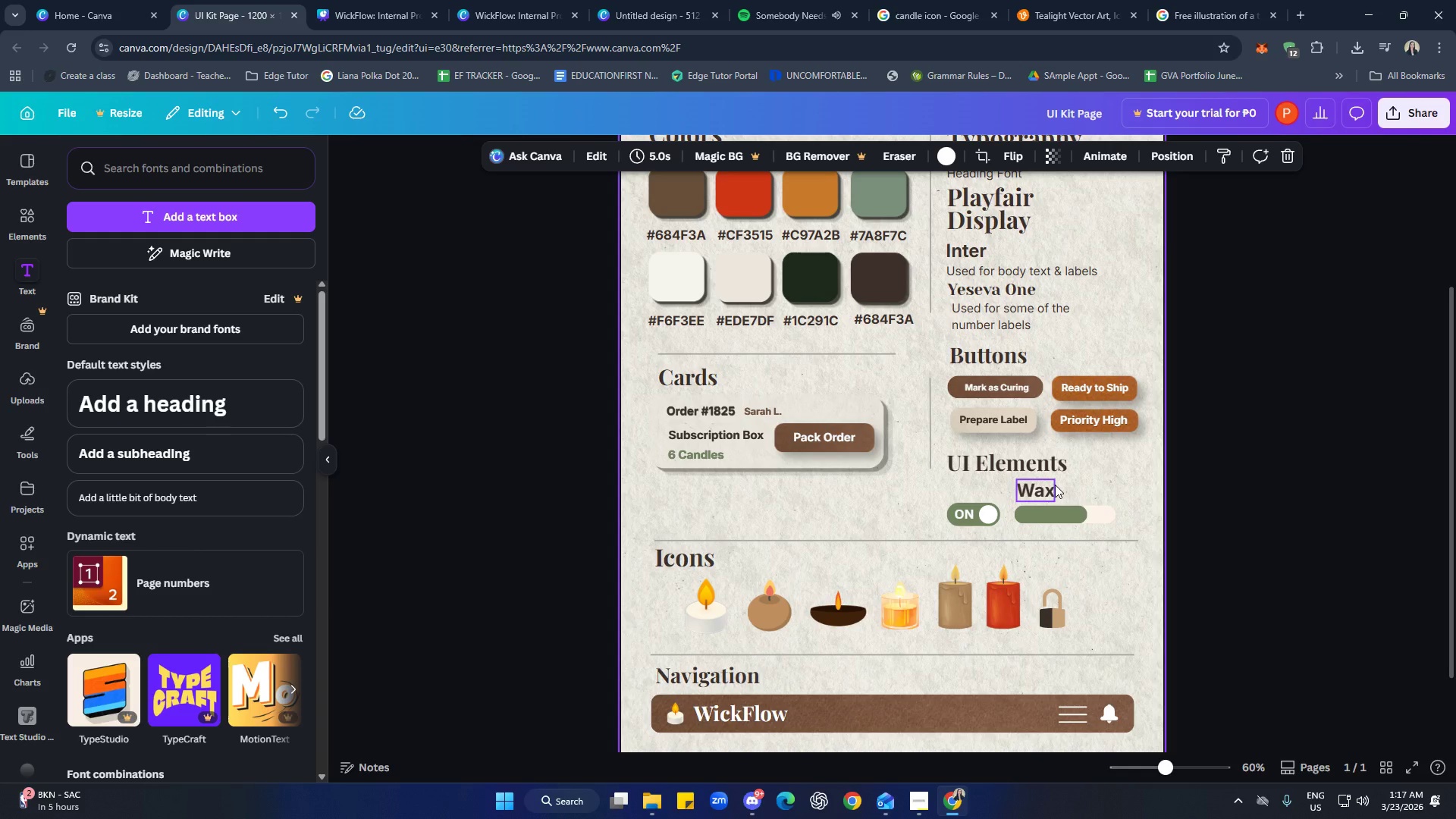 
left_click([1120, 475])
 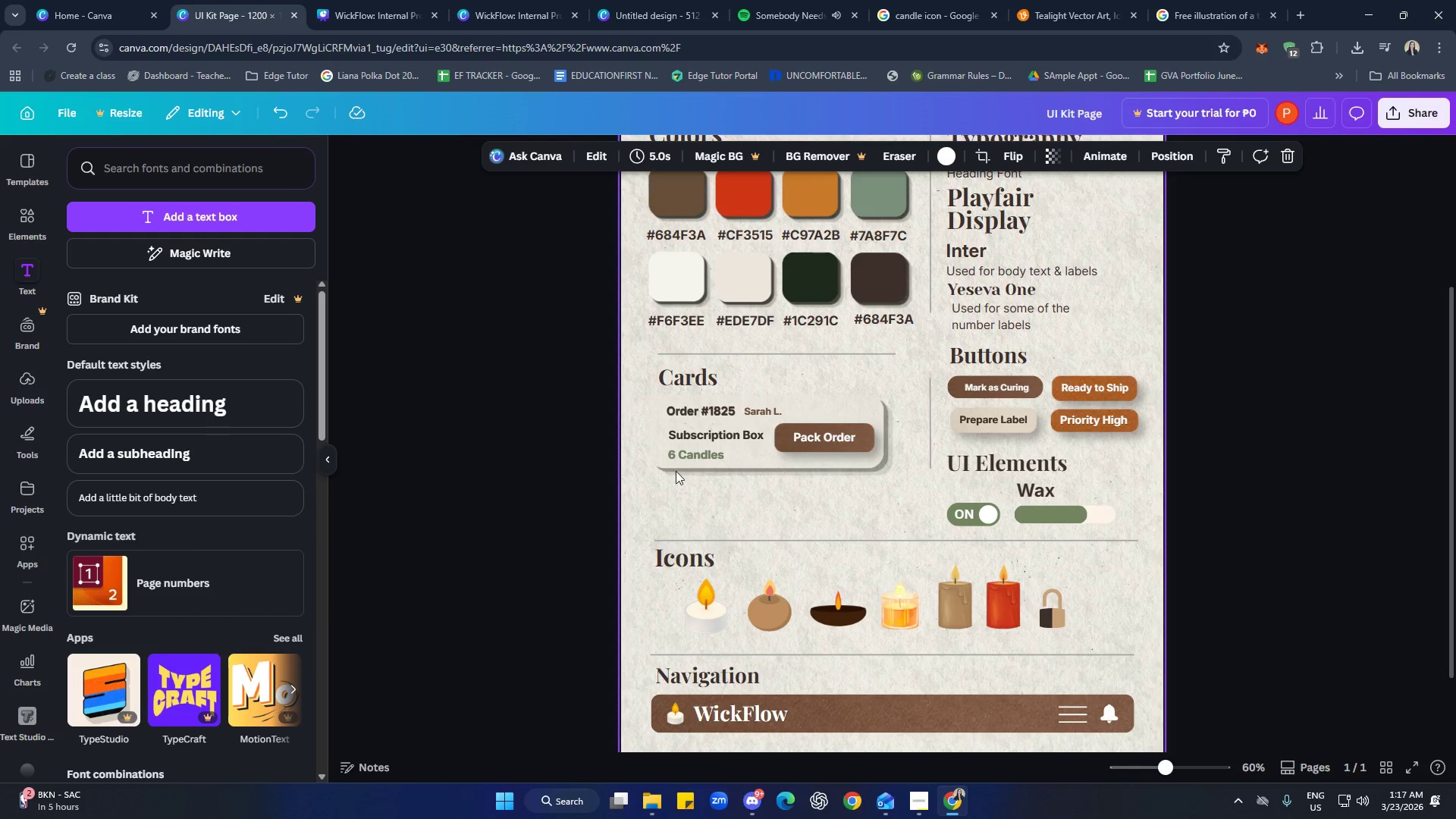 
left_click([753, 459])
 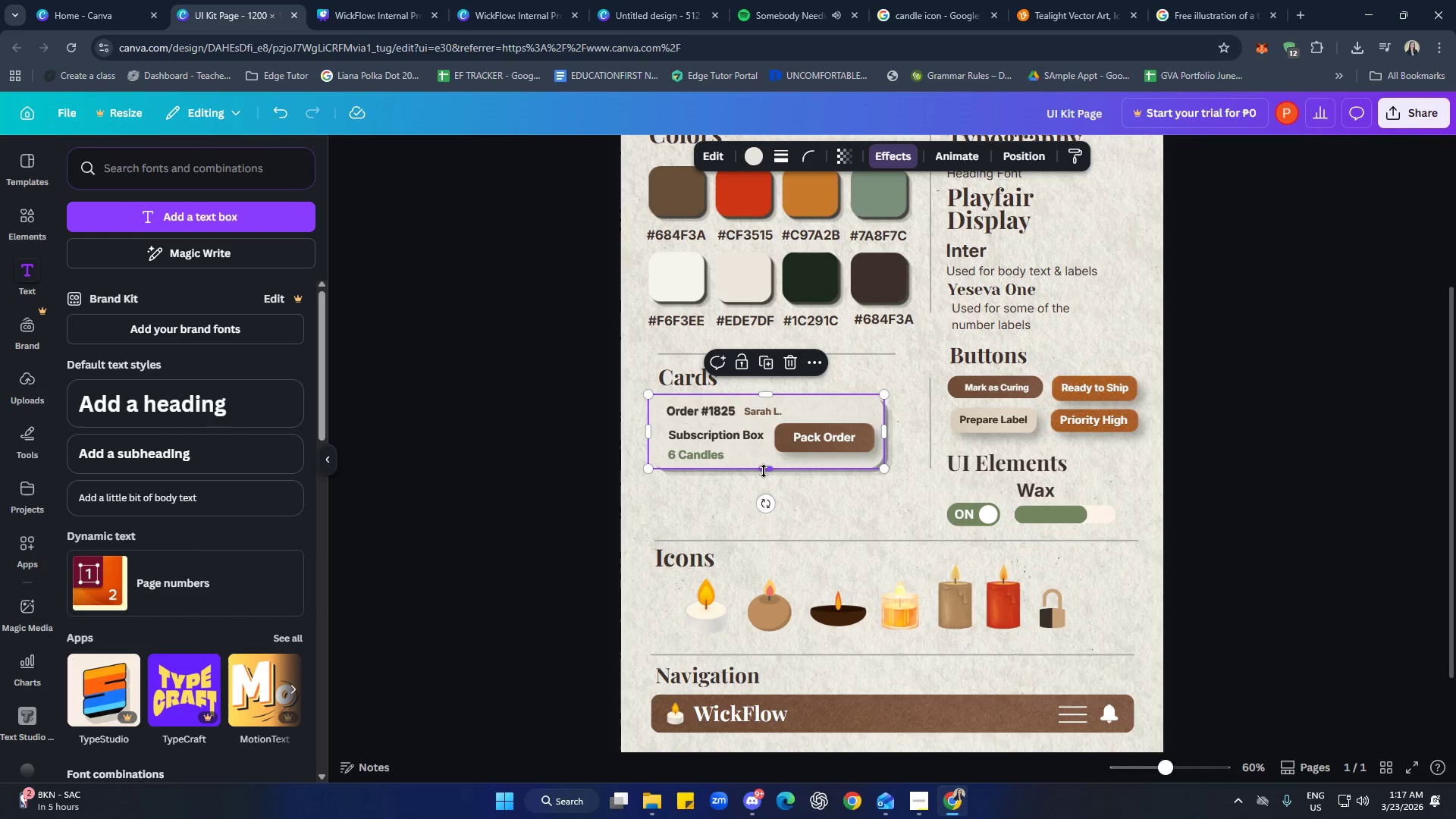 
left_click_drag(start_coordinate=[764, 471], to_coordinate=[762, 498])
 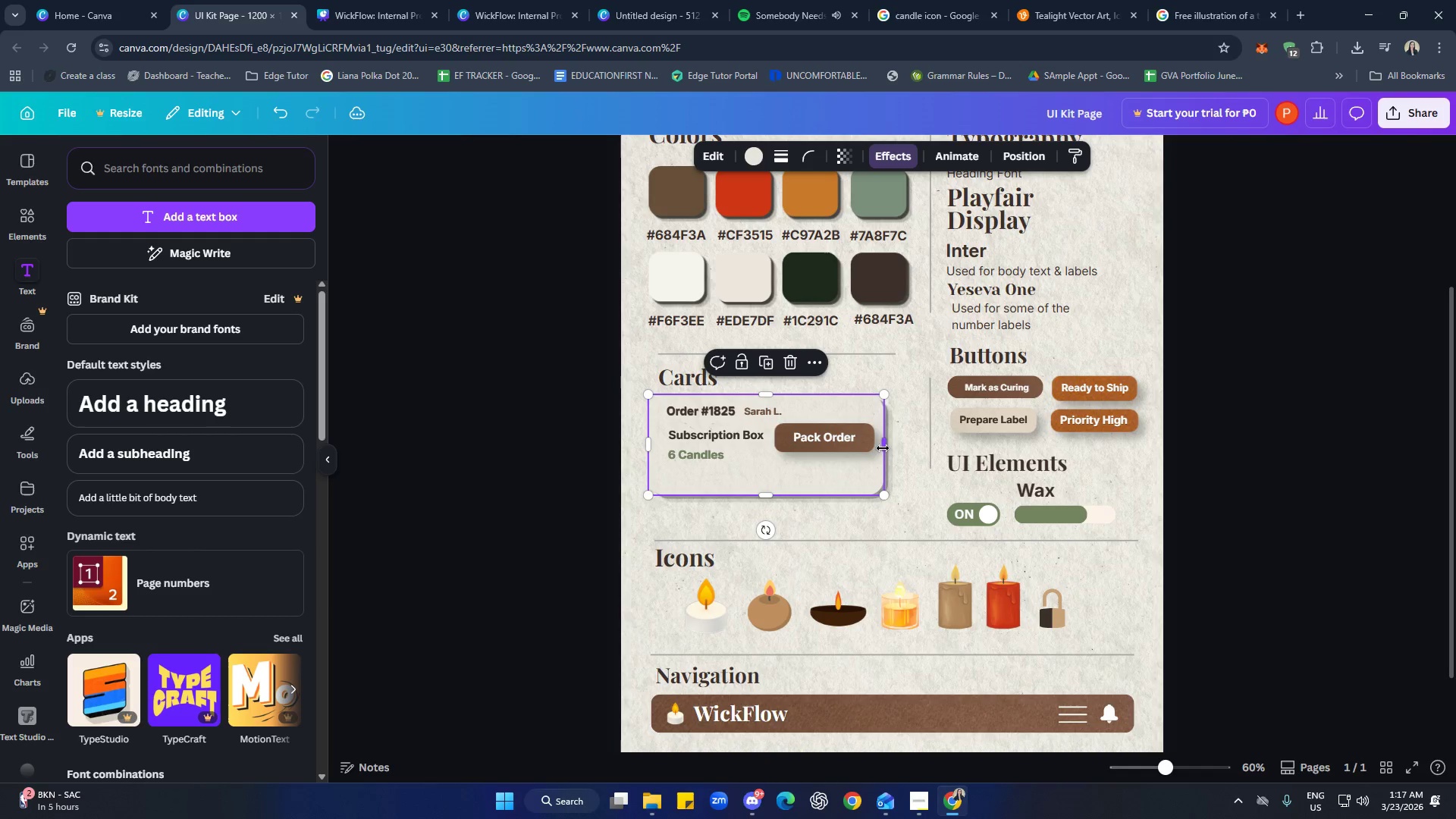 
left_click_drag(start_coordinate=[883, 448], to_coordinate=[896, 448])
 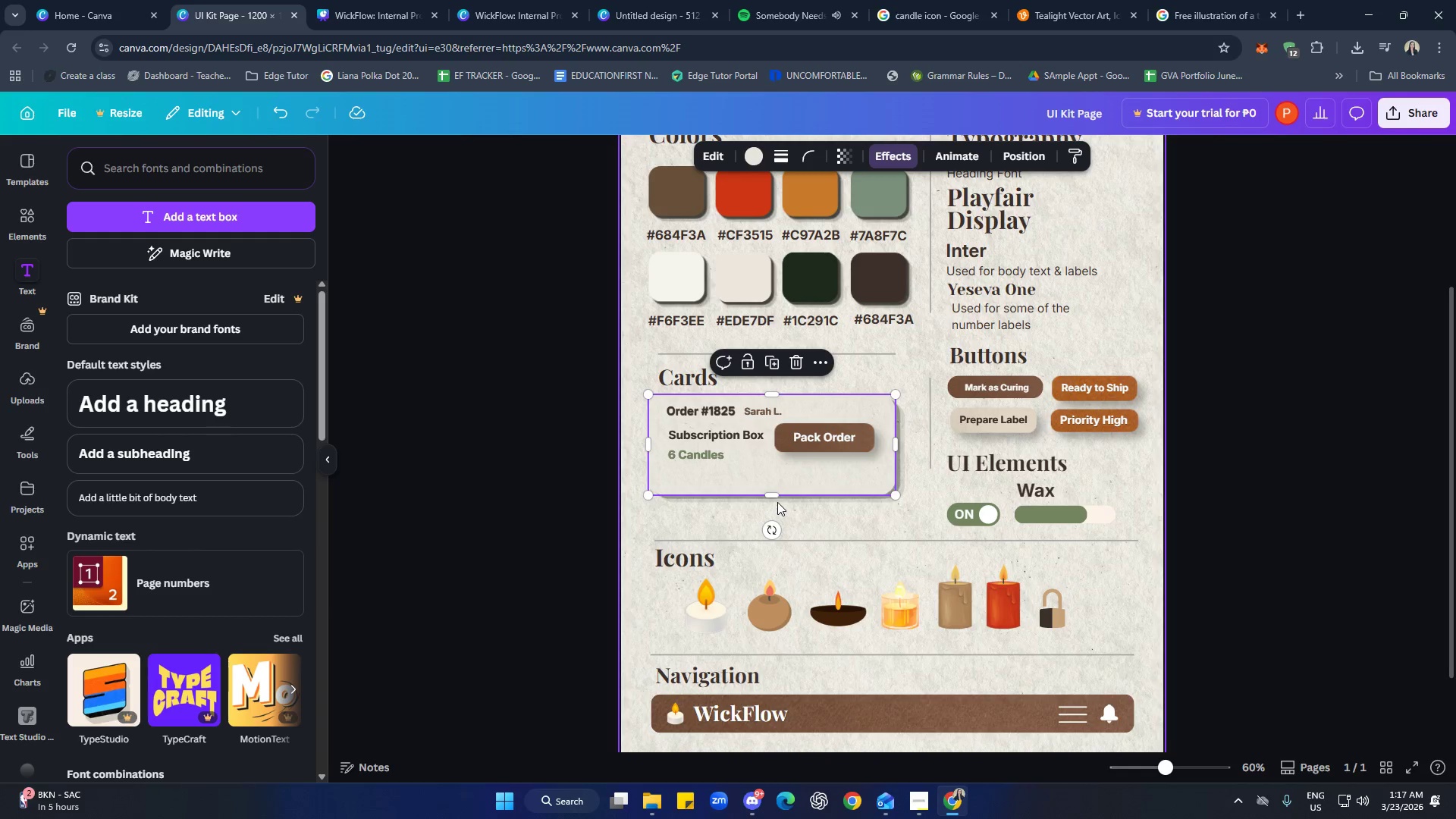 
left_click_drag(start_coordinate=[774, 497], to_coordinate=[774, 509])
 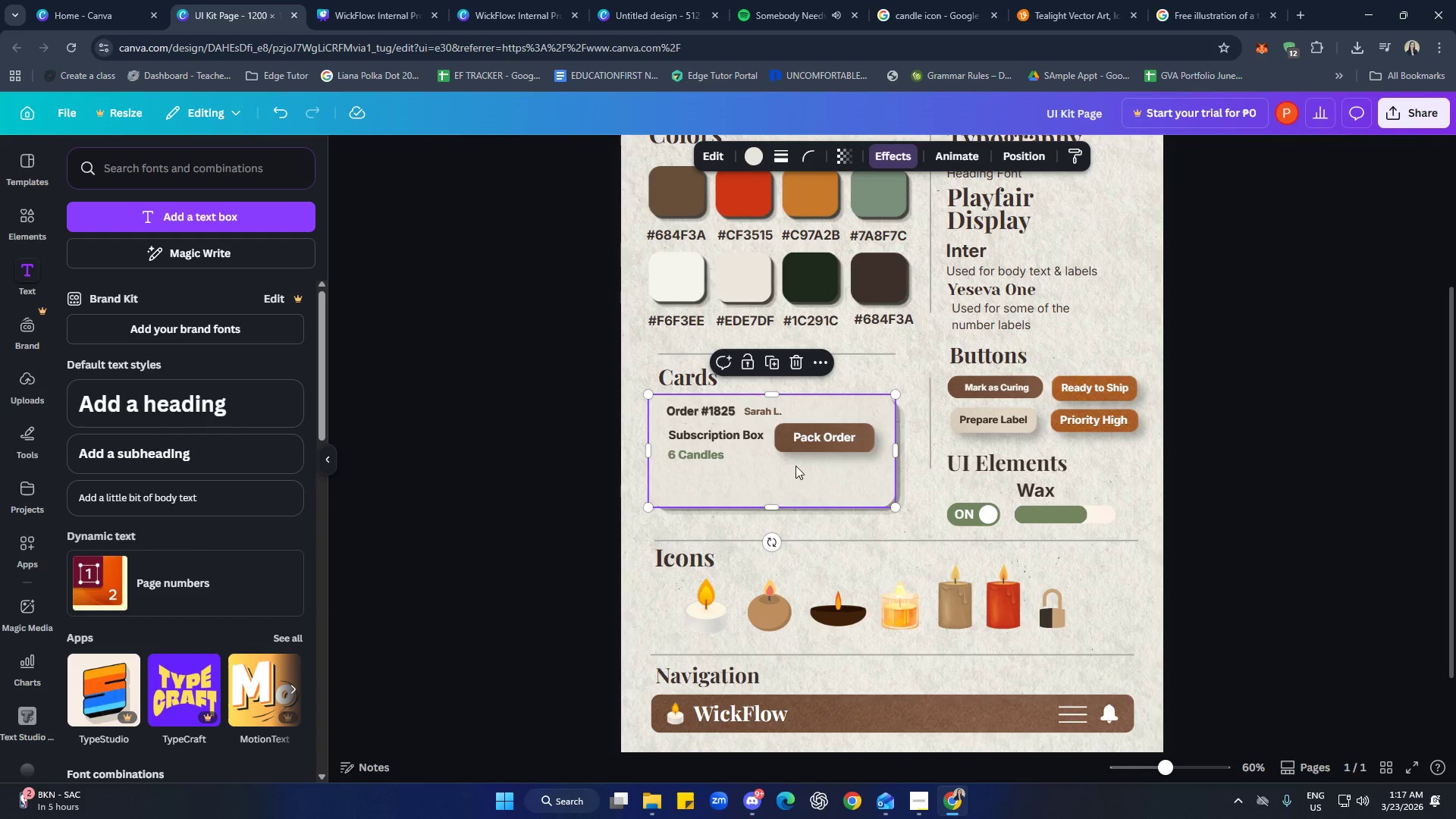 
left_click_drag(start_coordinate=[805, 471], to_coordinate=[808, 460])
 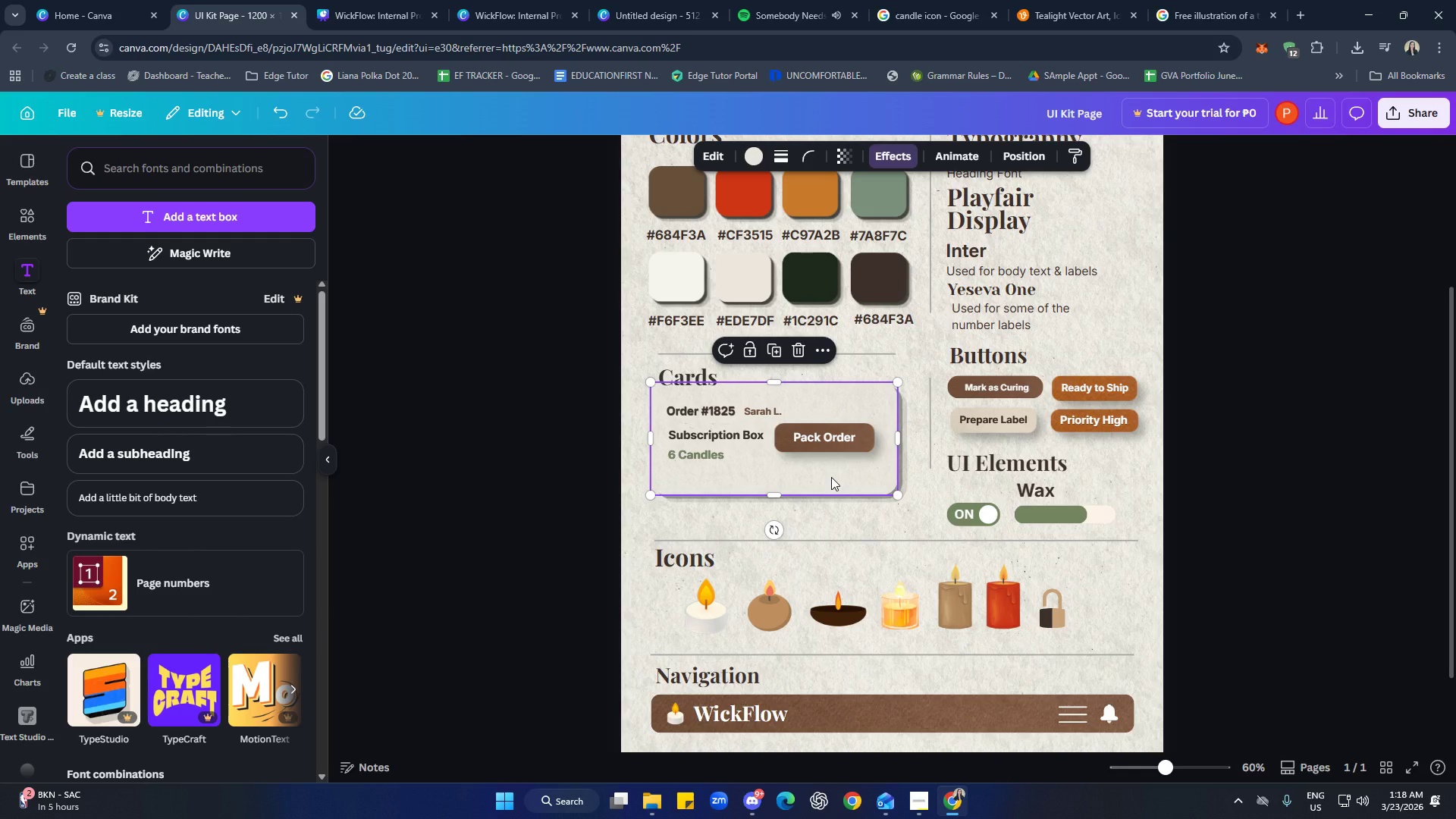 
key(Control+ControlLeft)
 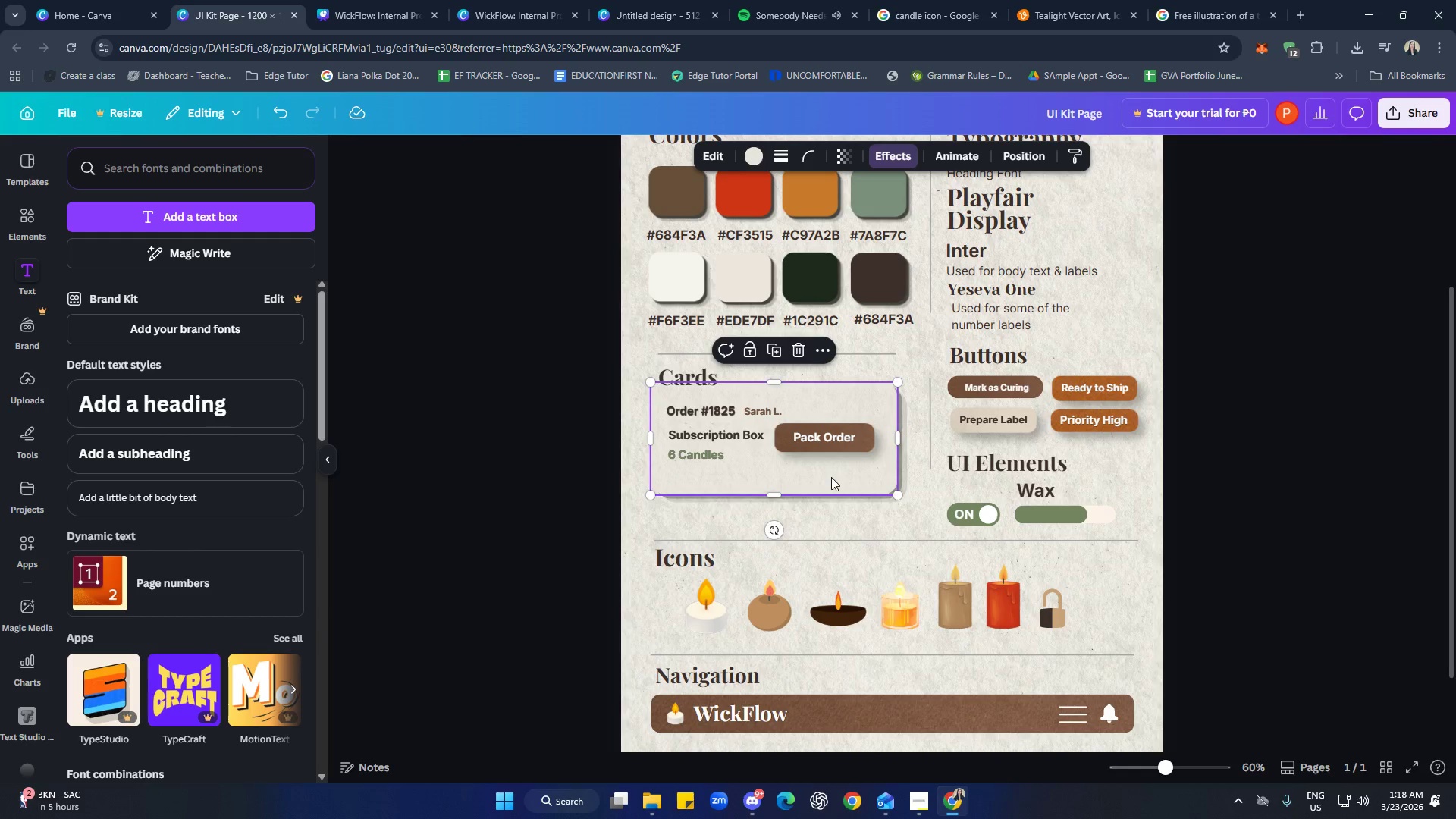 
key(Control+Z)
 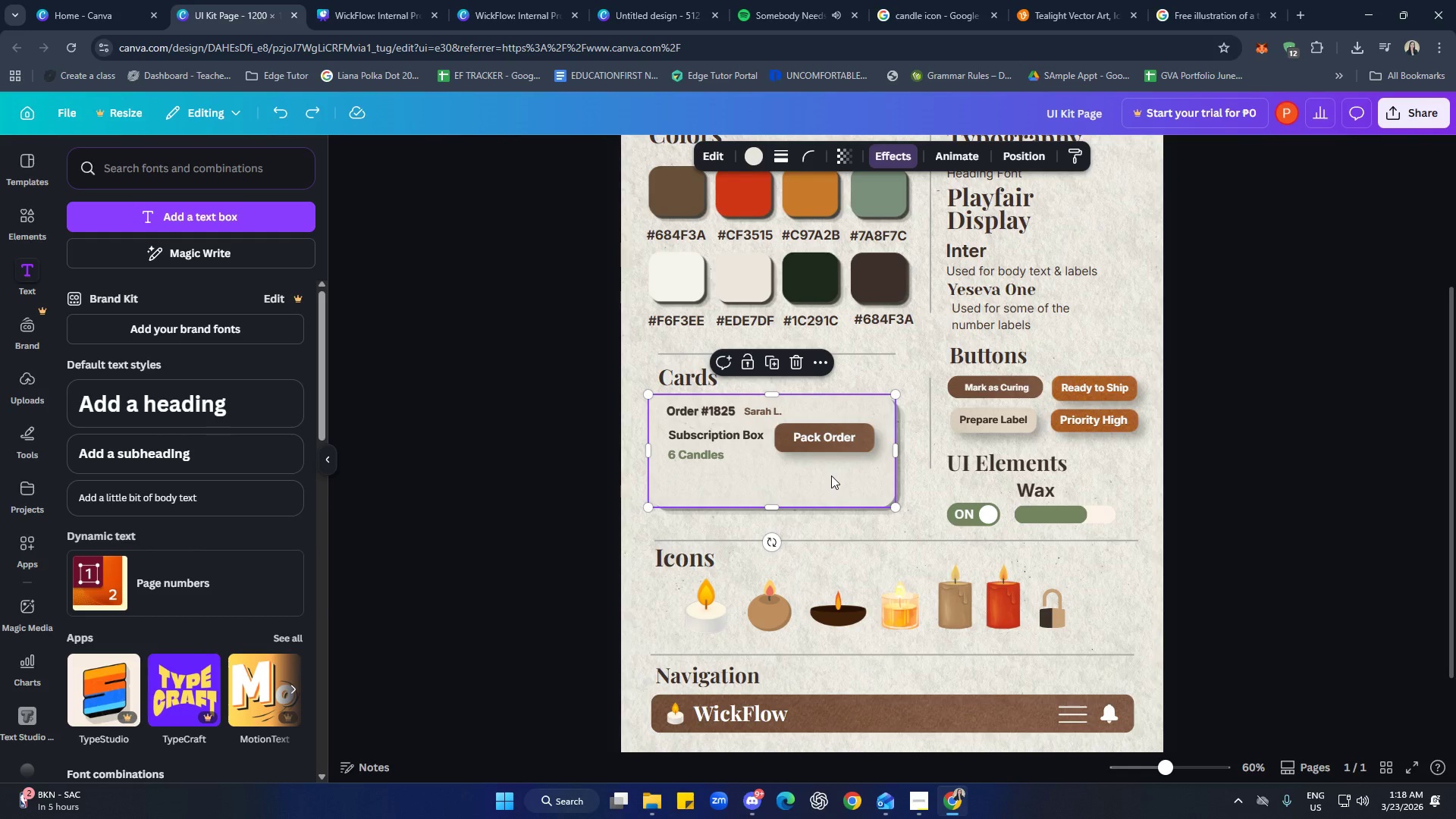 
hold_key(key=ShiftLeft, duration=0.78)
left_click([827, 435])
 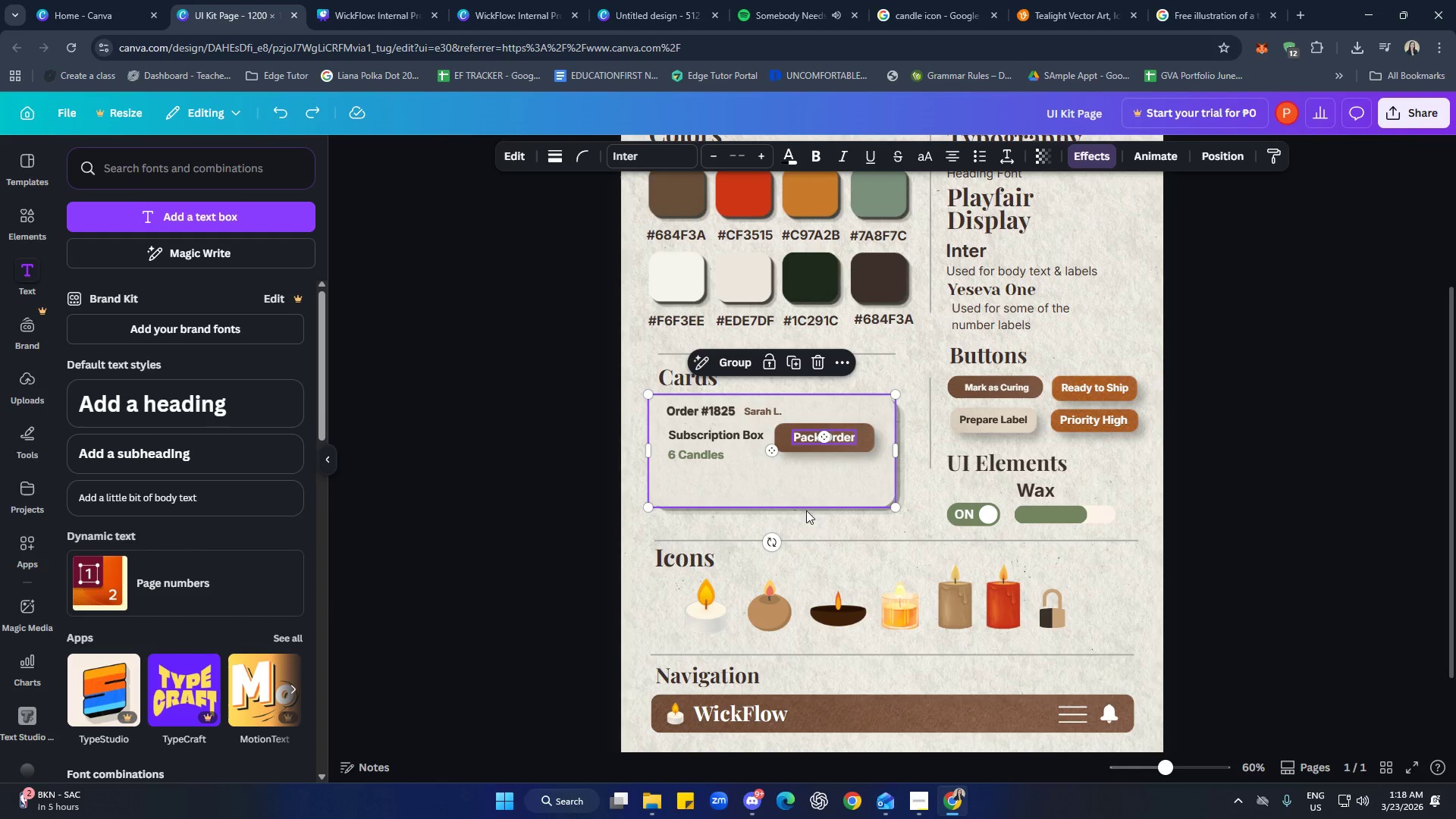 
left_click([821, 519])
 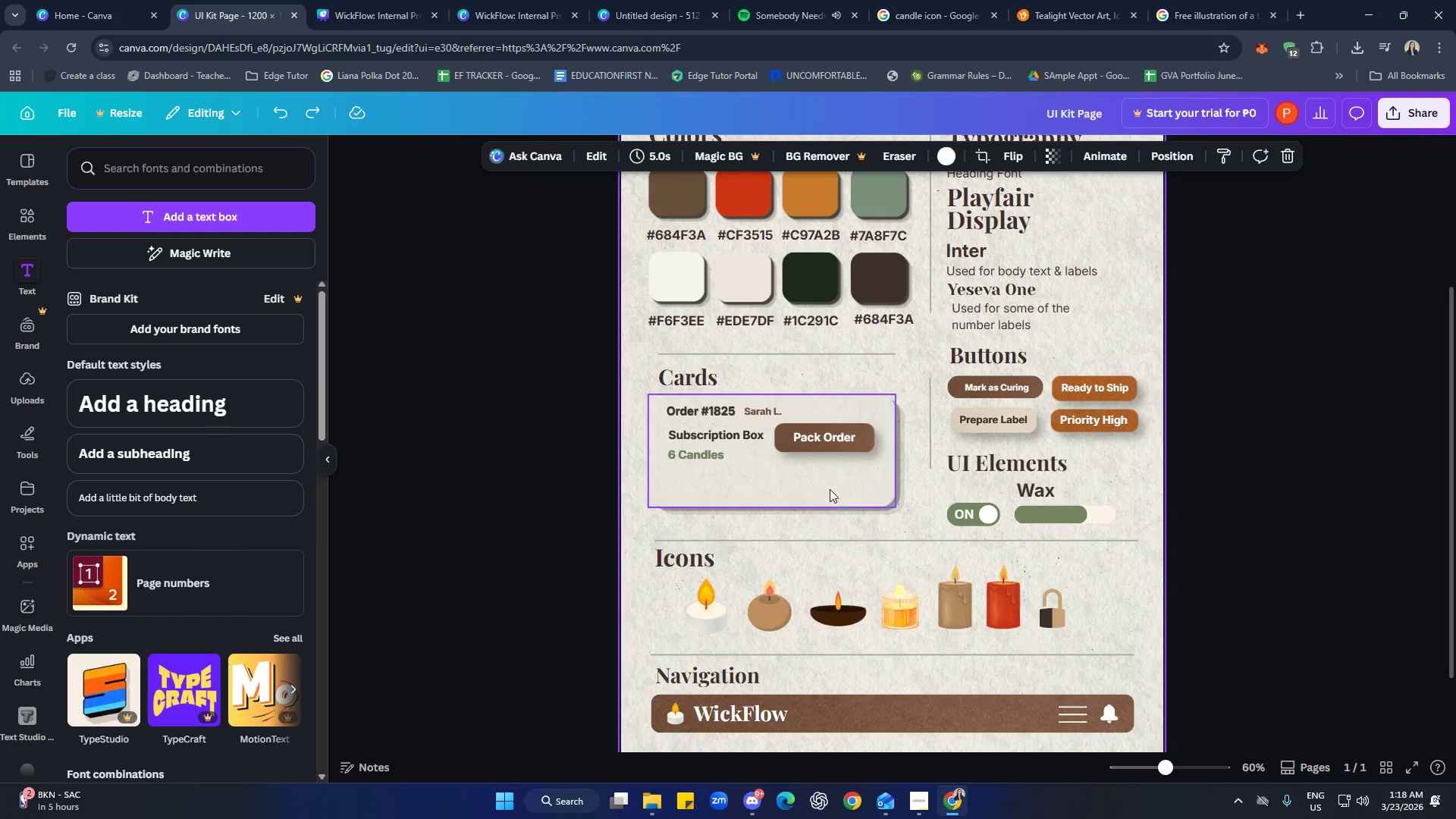 
hold_key(key=ShiftLeft, duration=1.22)
left_click([824, 437])
 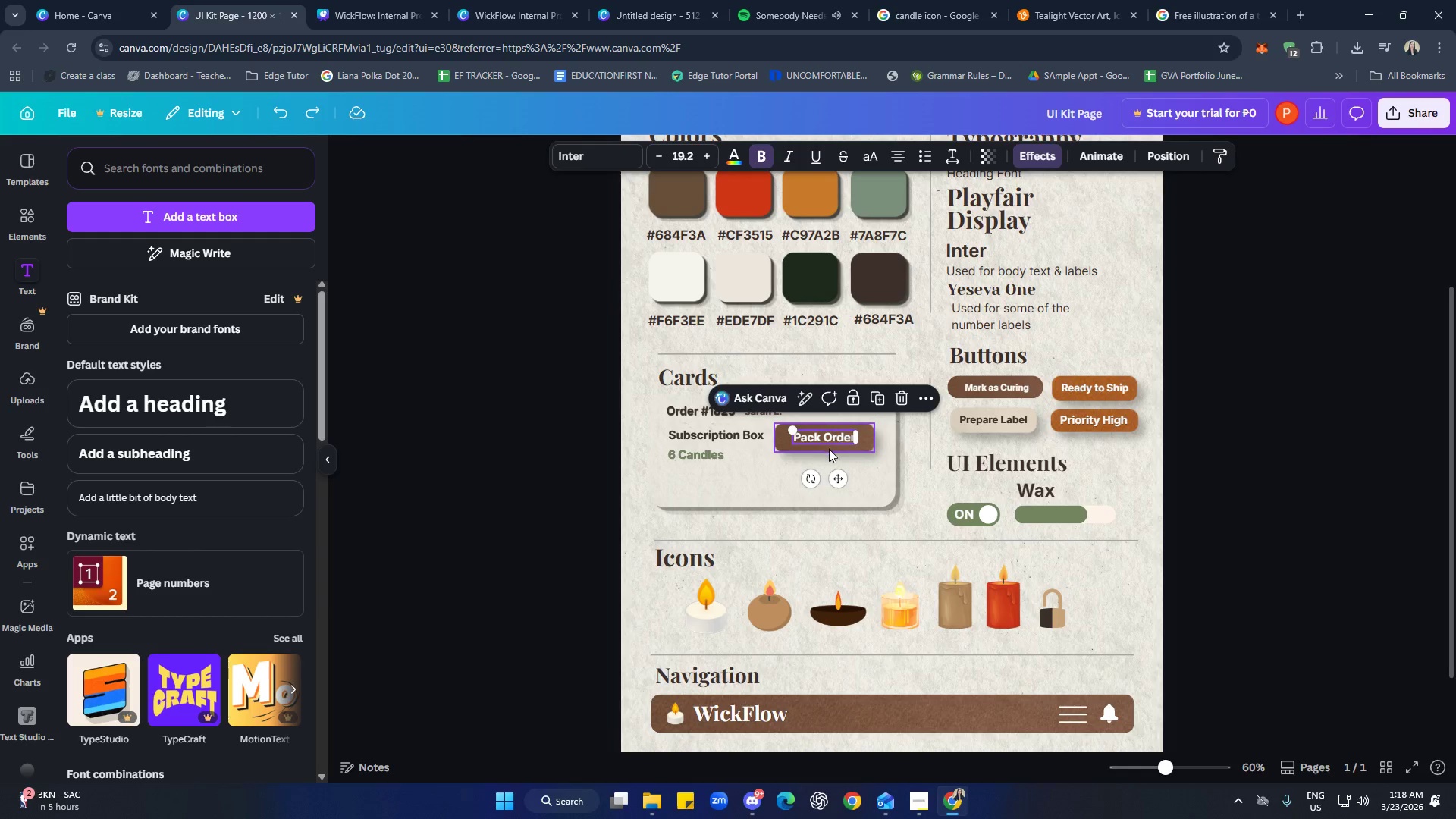 
left_click([829, 449])
 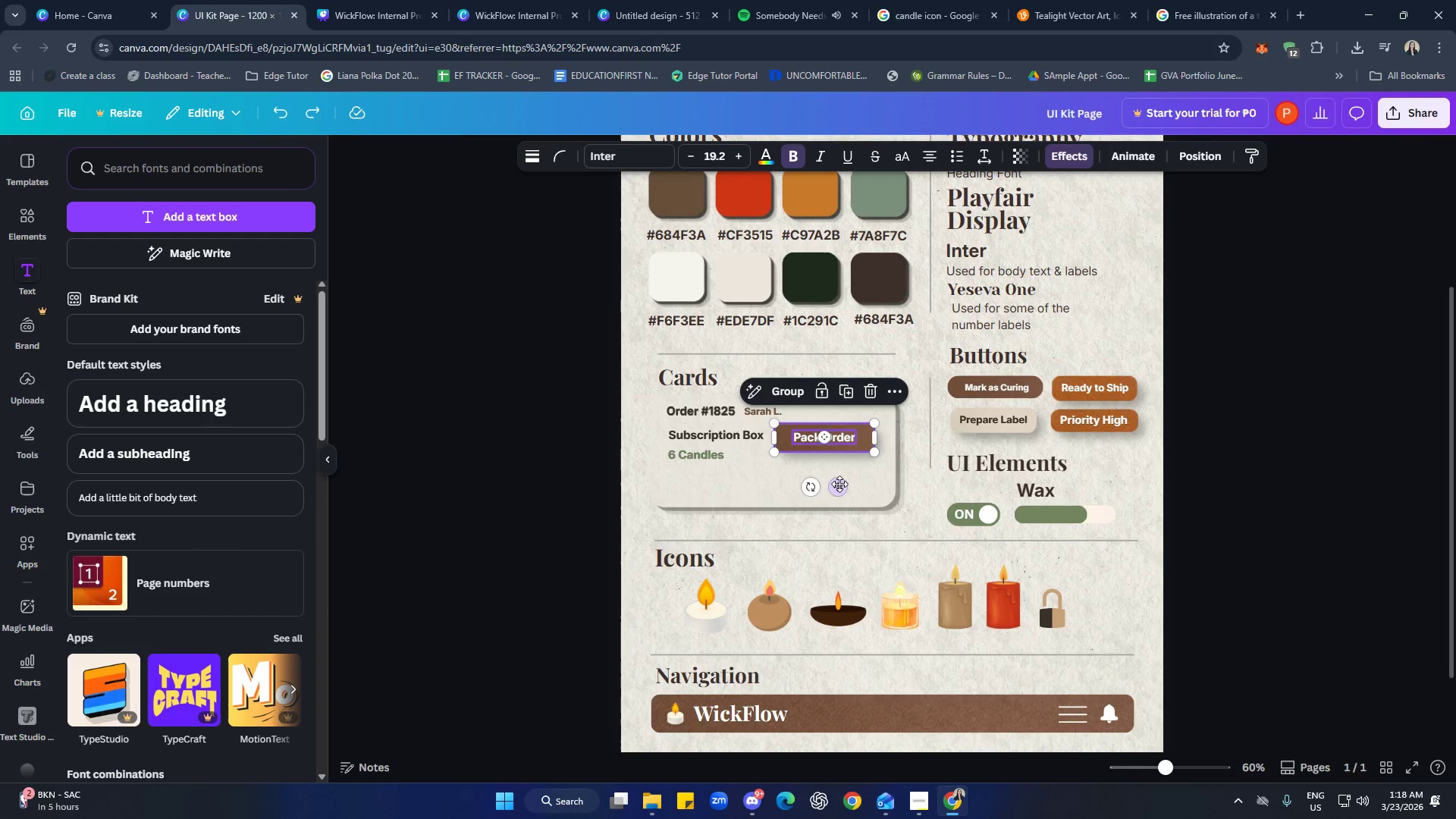 
left_click_drag(start_coordinate=[839, 486], to_coordinate=[846, 524])
 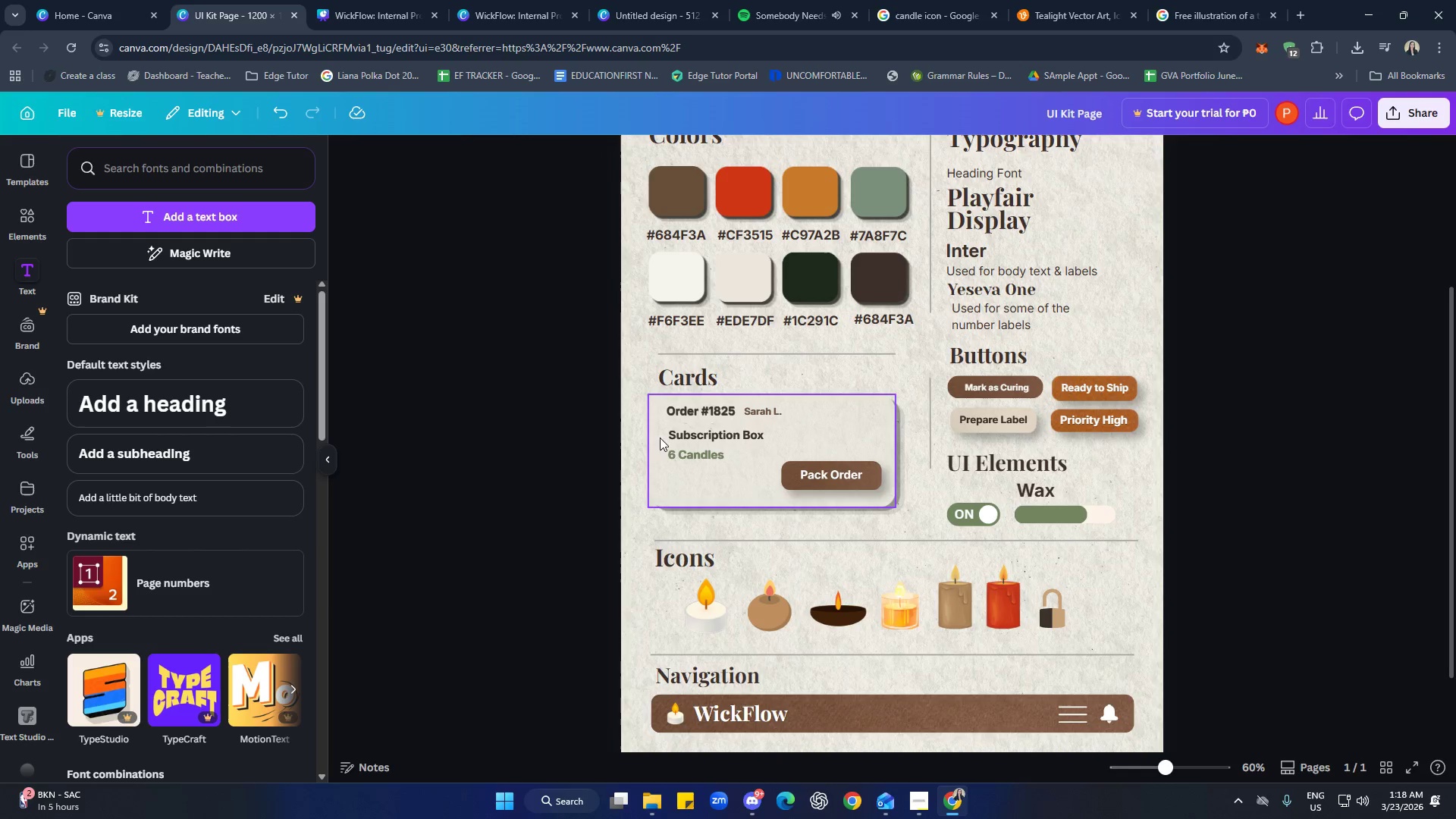 
hold_key(key=ShiftLeft, duration=1.5)
left_click([748, 412])
 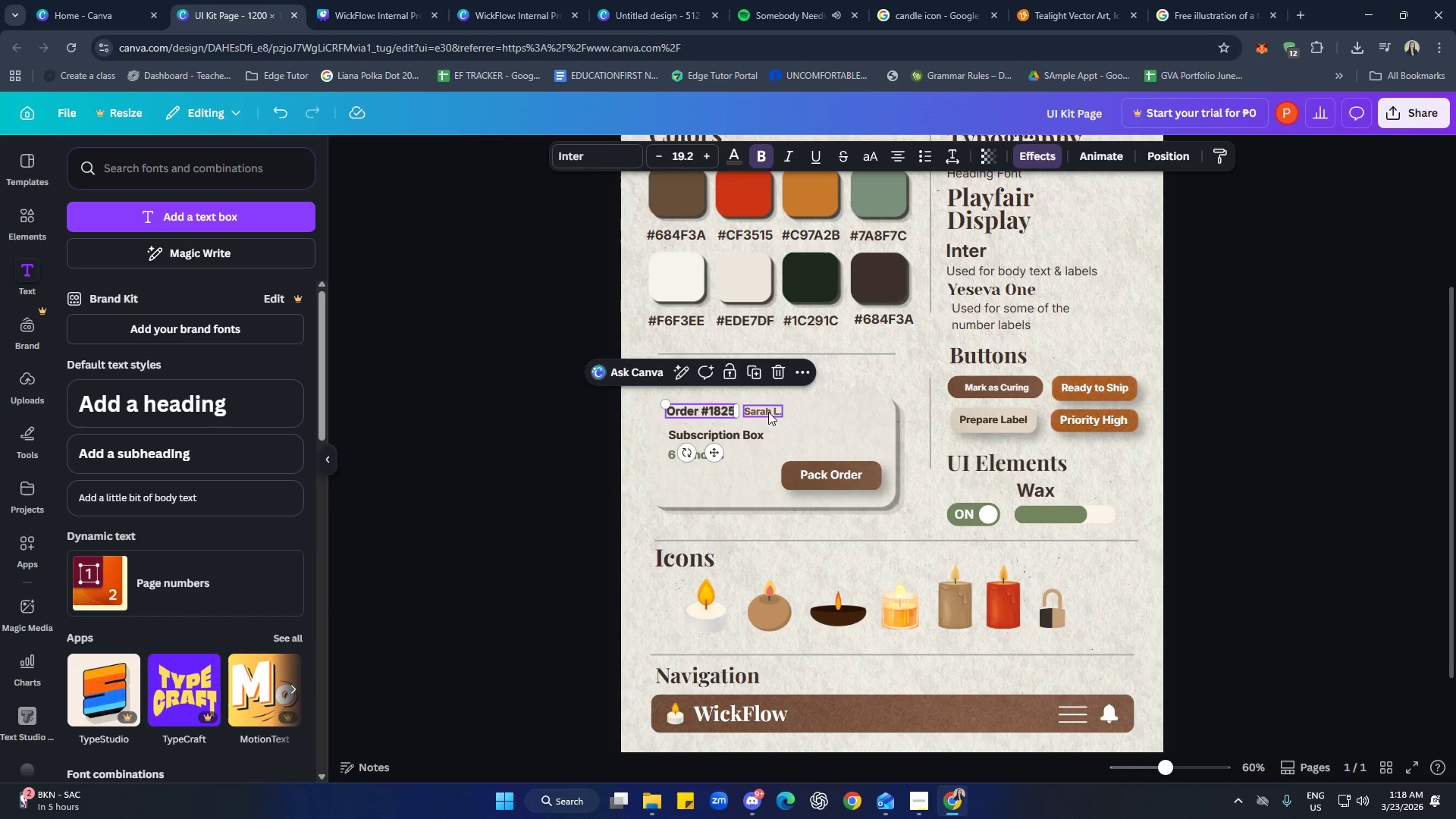 
double_click([768, 412])
 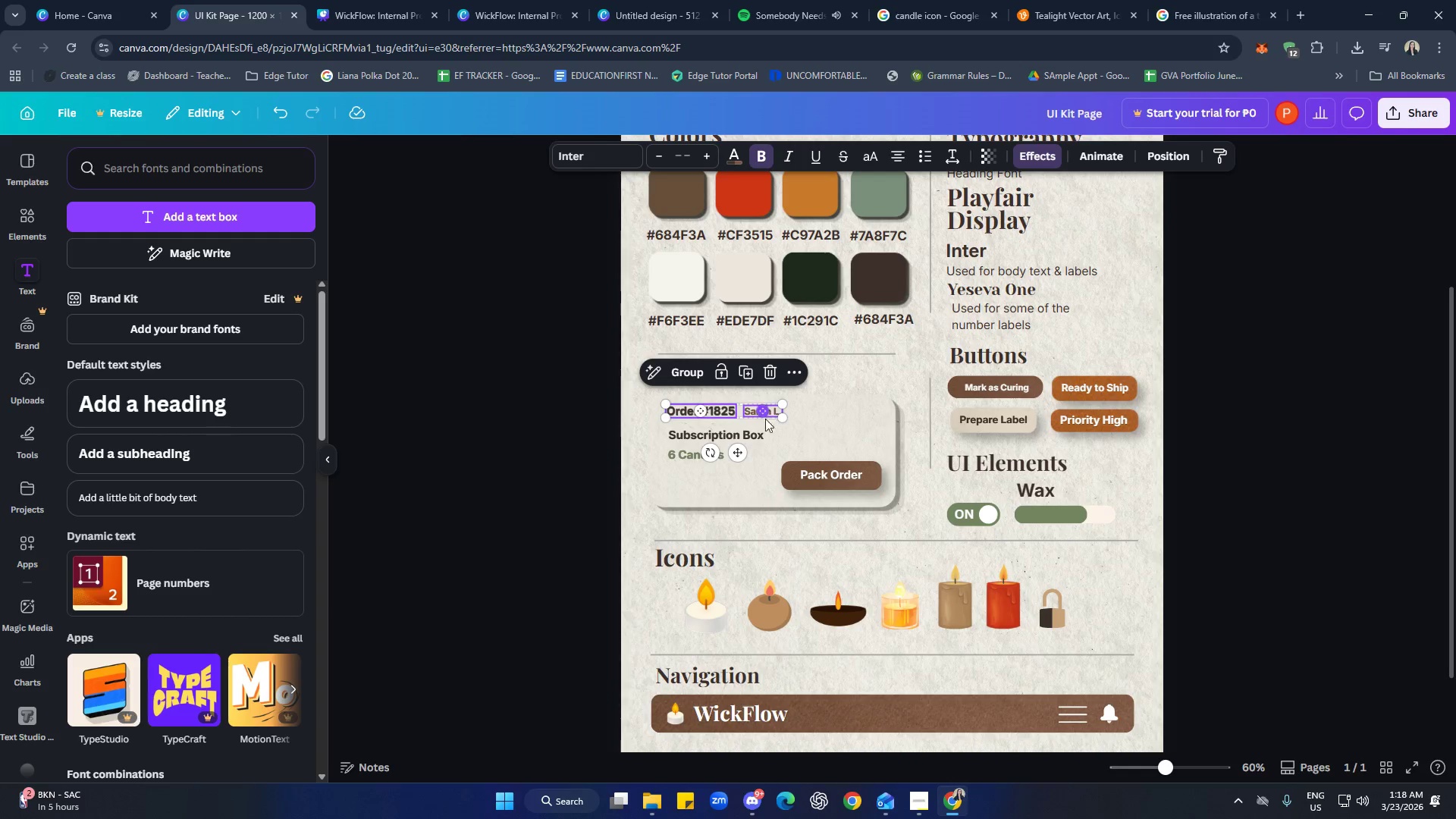 
hold_key(key=ShiftLeft, duration=1.11)
left_click([710, 436])
 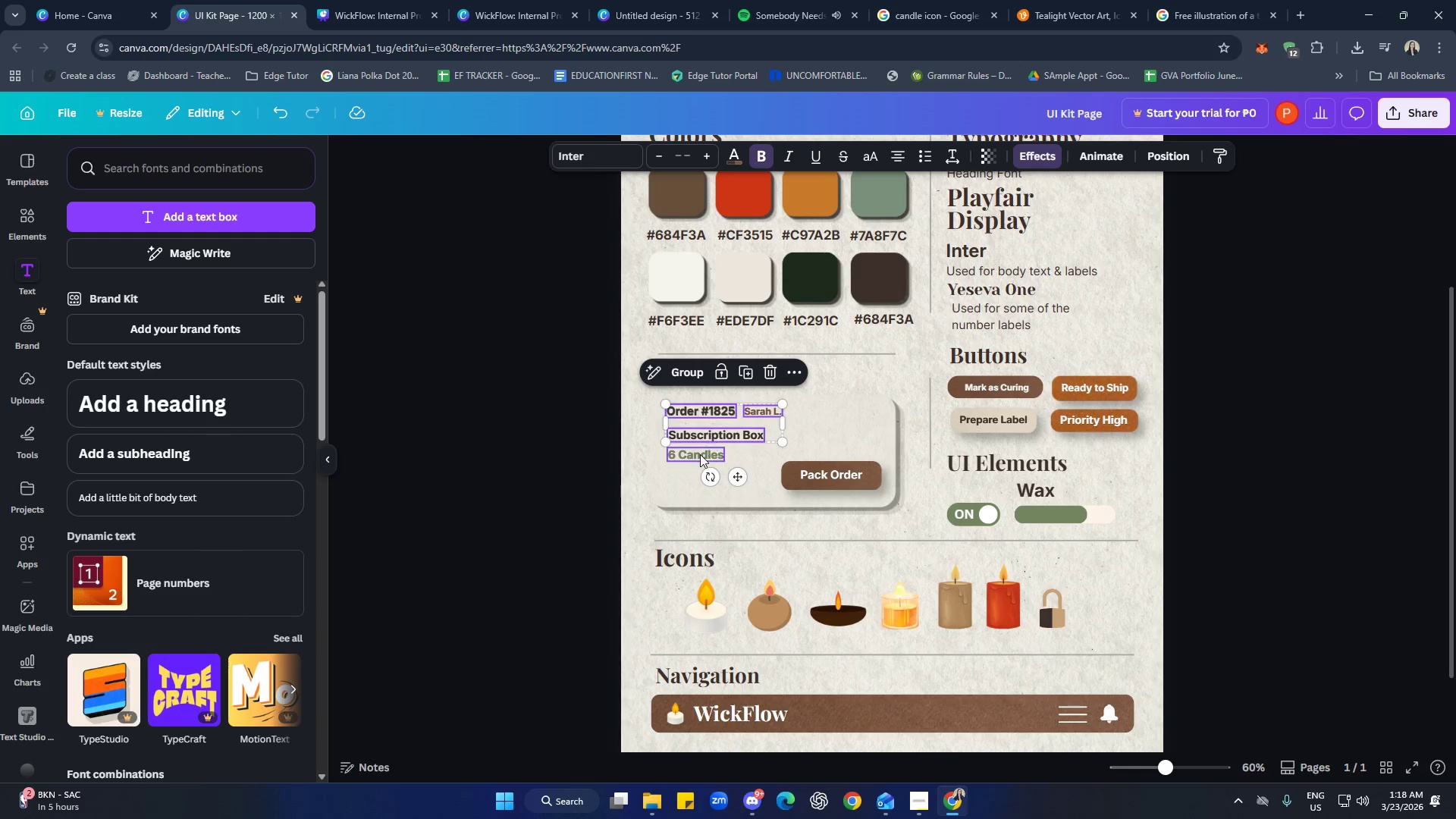 
double_click([699, 459])
 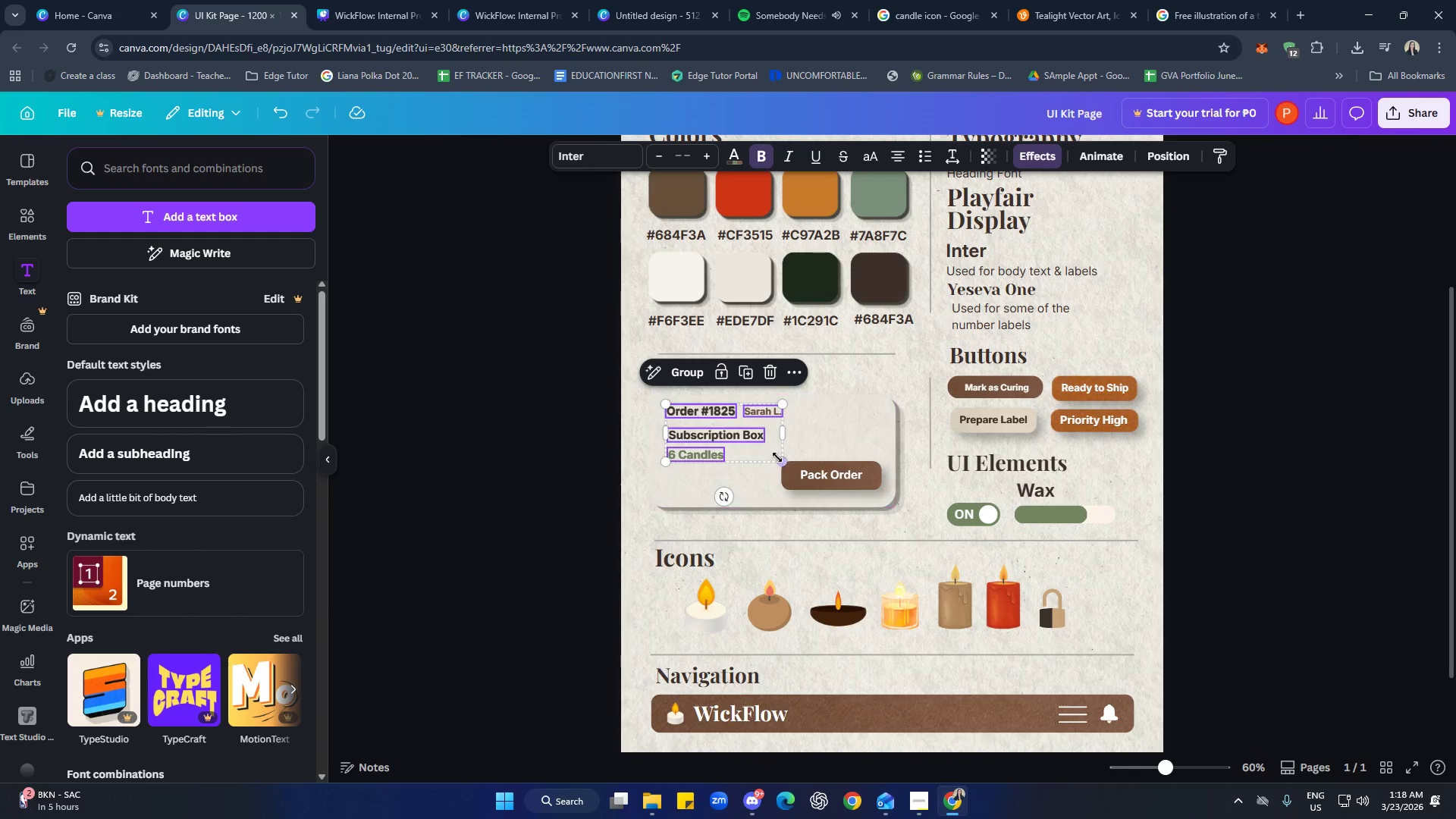 
left_click_drag(start_coordinate=[780, 457], to_coordinate=[805, 470])
 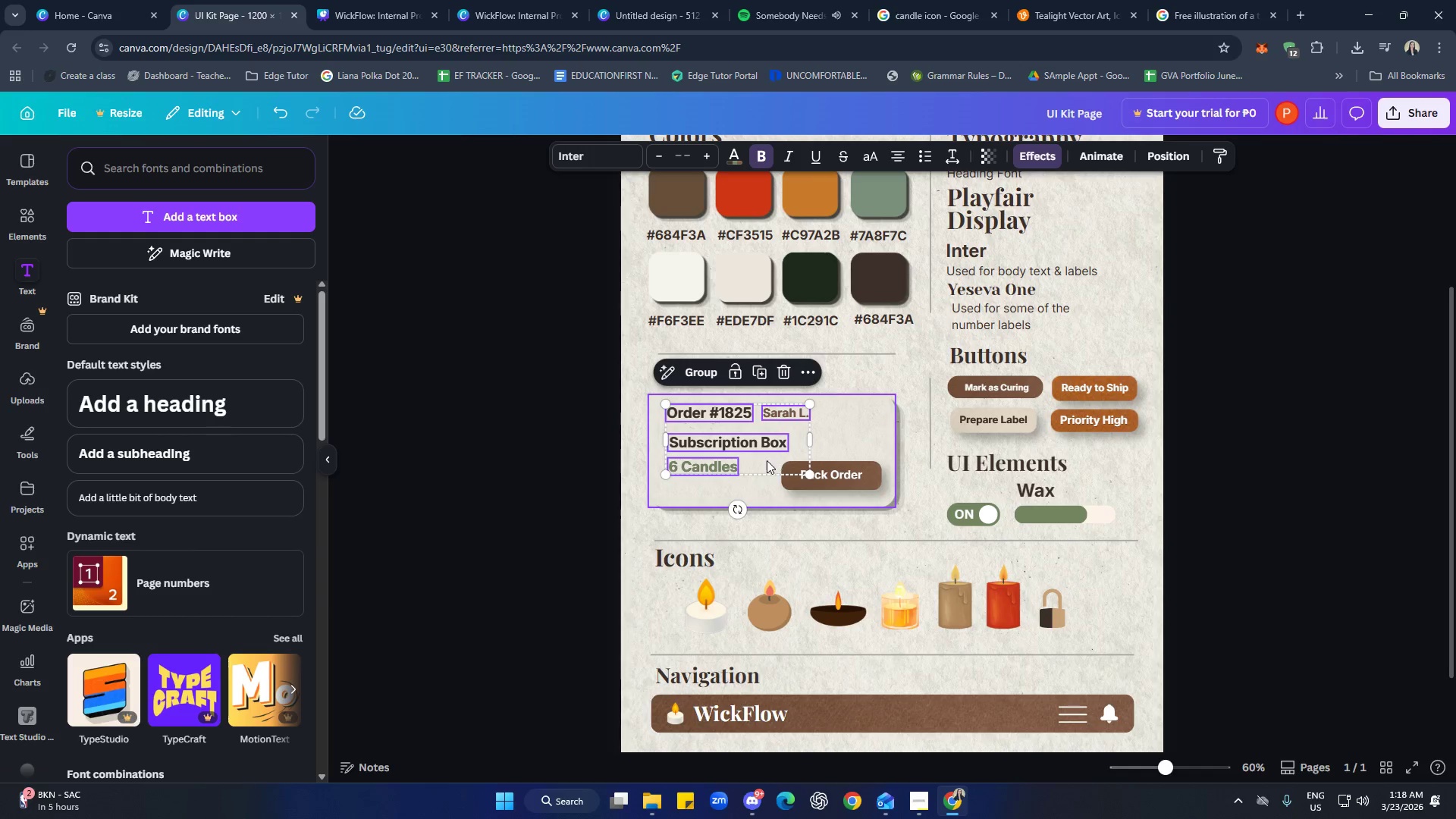 
left_click_drag(start_coordinate=[767, 460], to_coordinate=[767, 466])
 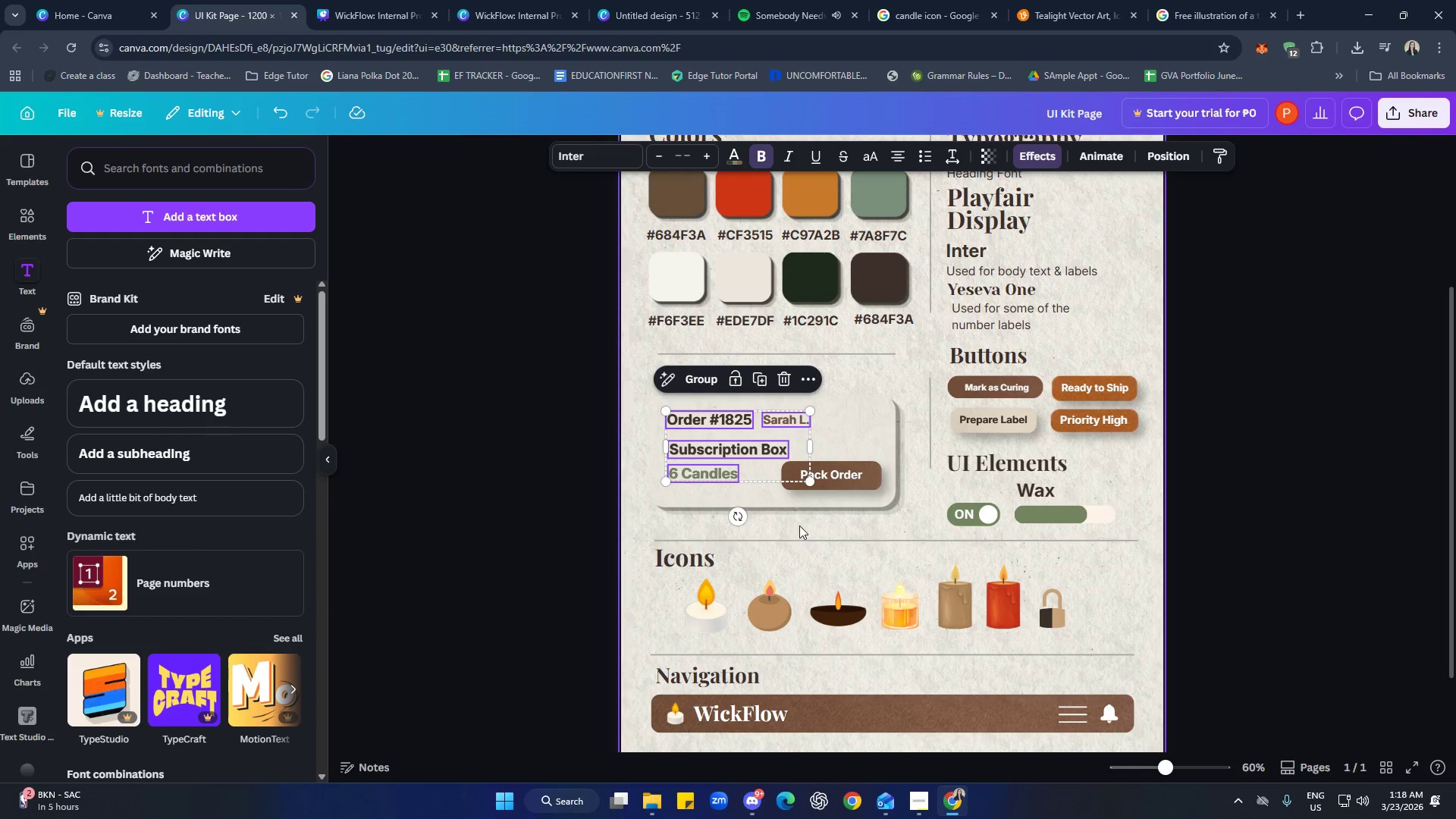 
left_click([799, 525])
 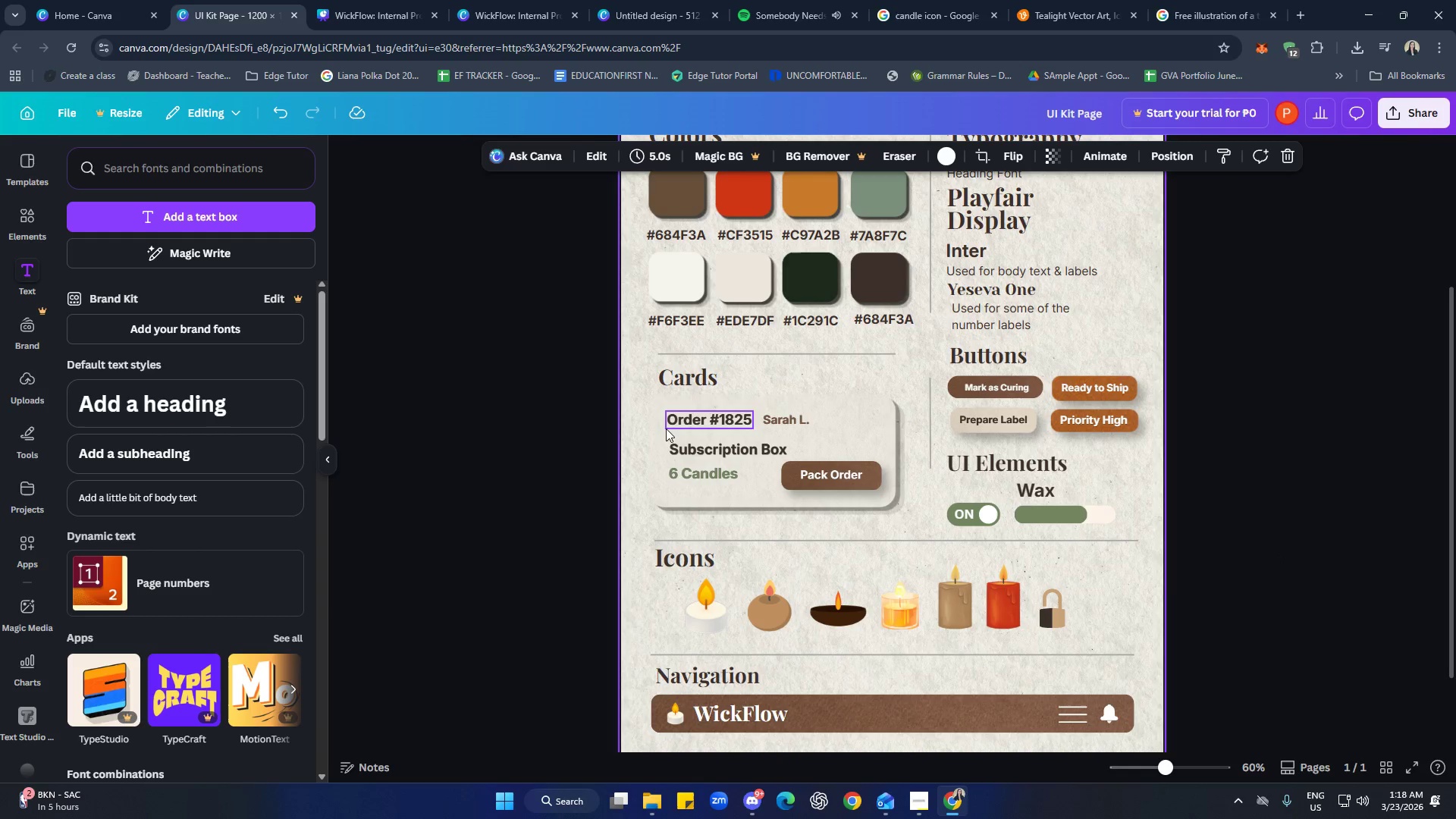 
left_click([1360, 503])
 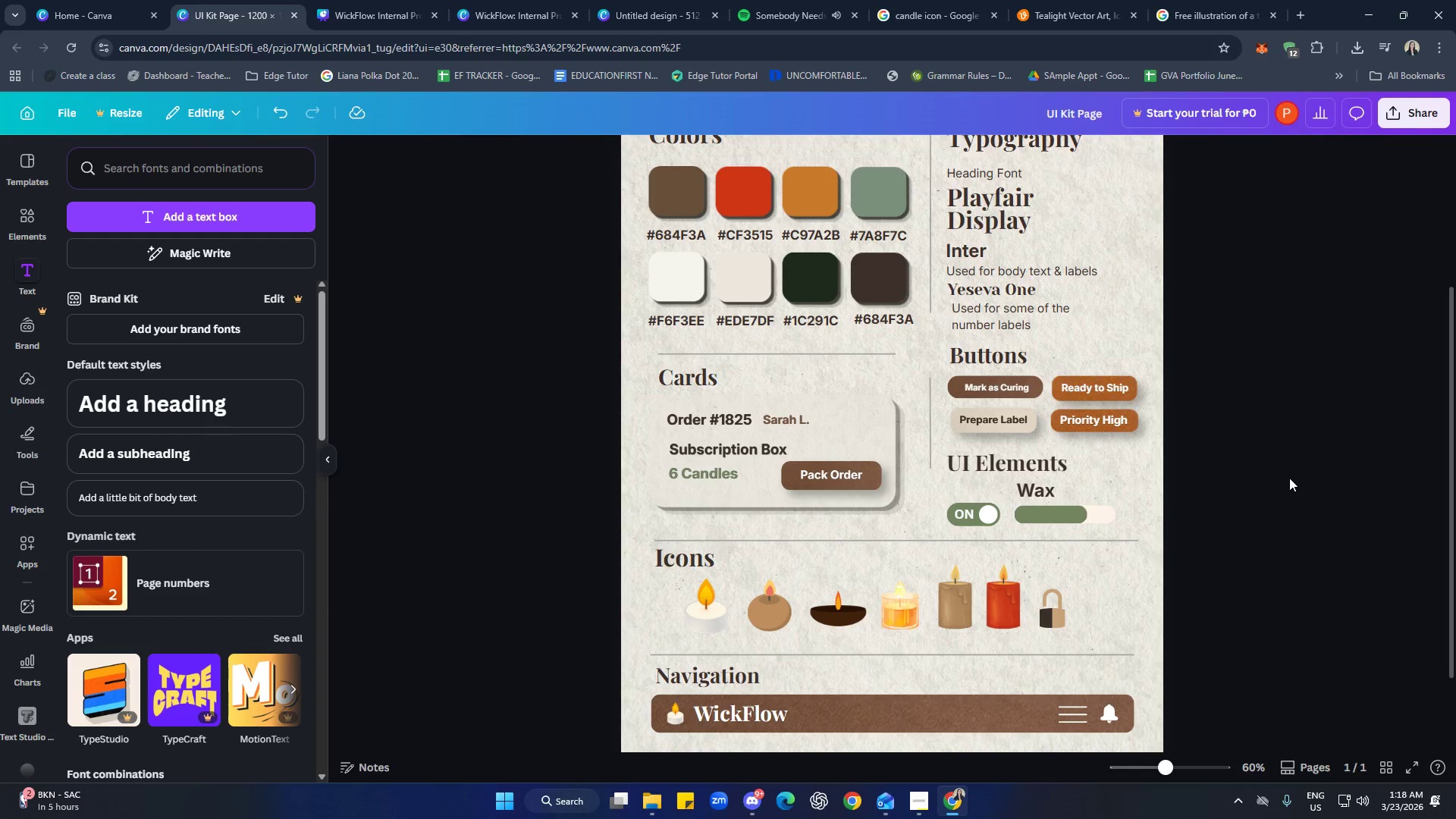 
scroll: coordinate [1294, 492], scroll_direction: down, amount: 1.0
 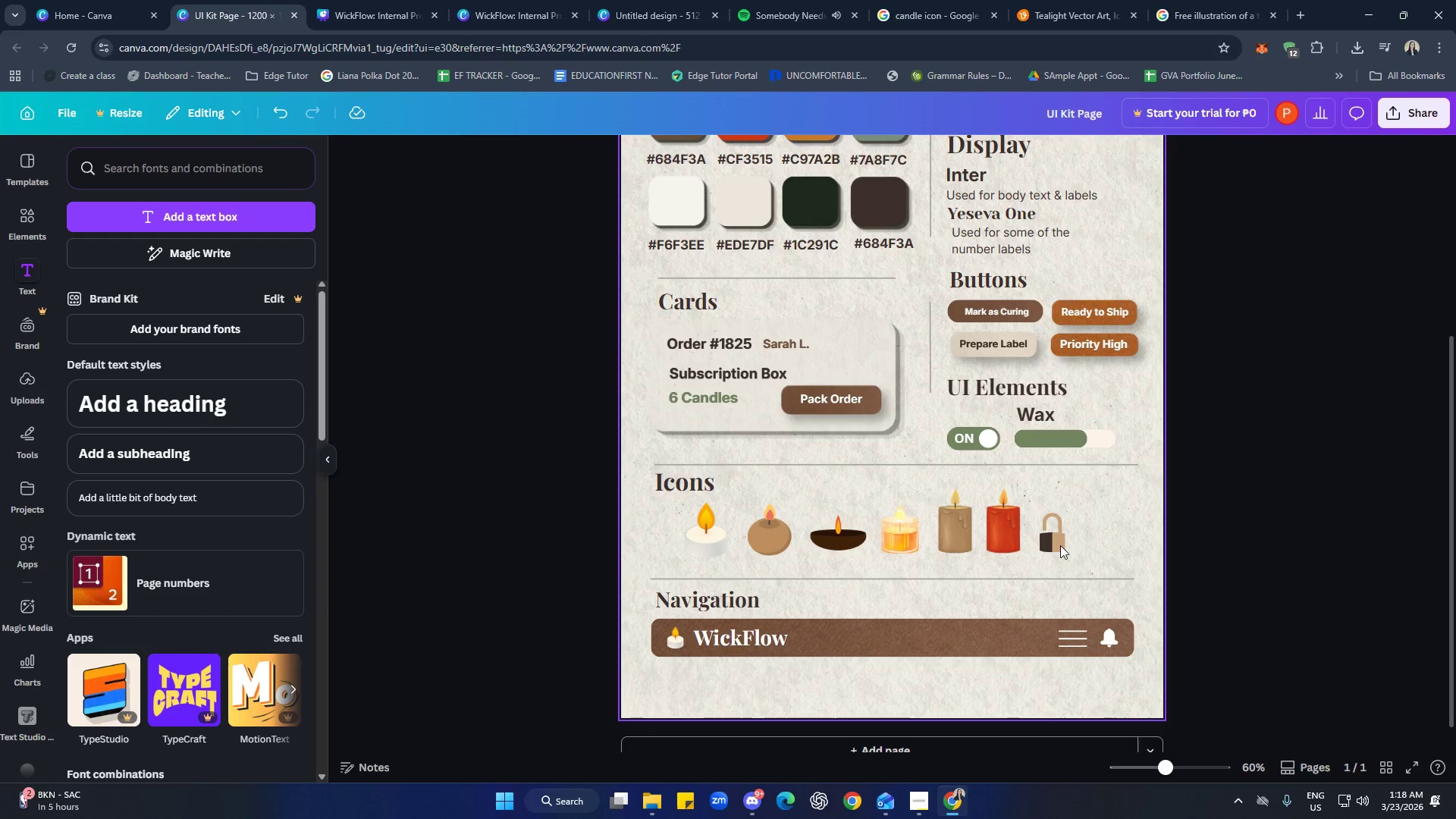 
left_click_drag(start_coordinate=[1062, 544], to_coordinate=[1078, 544])
 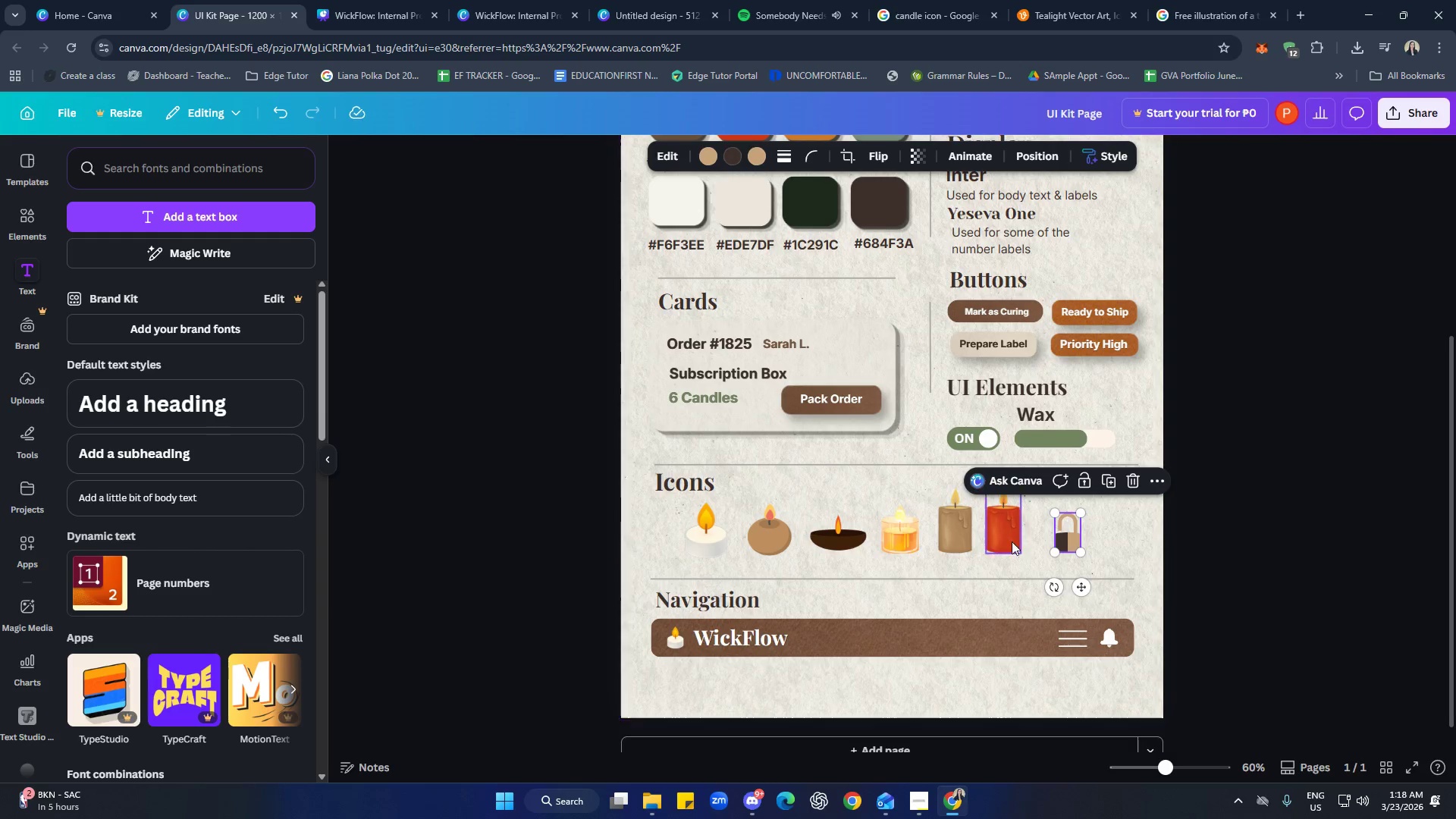 
left_click_drag(start_coordinate=[1012, 541], to_coordinate=[1020, 541])
 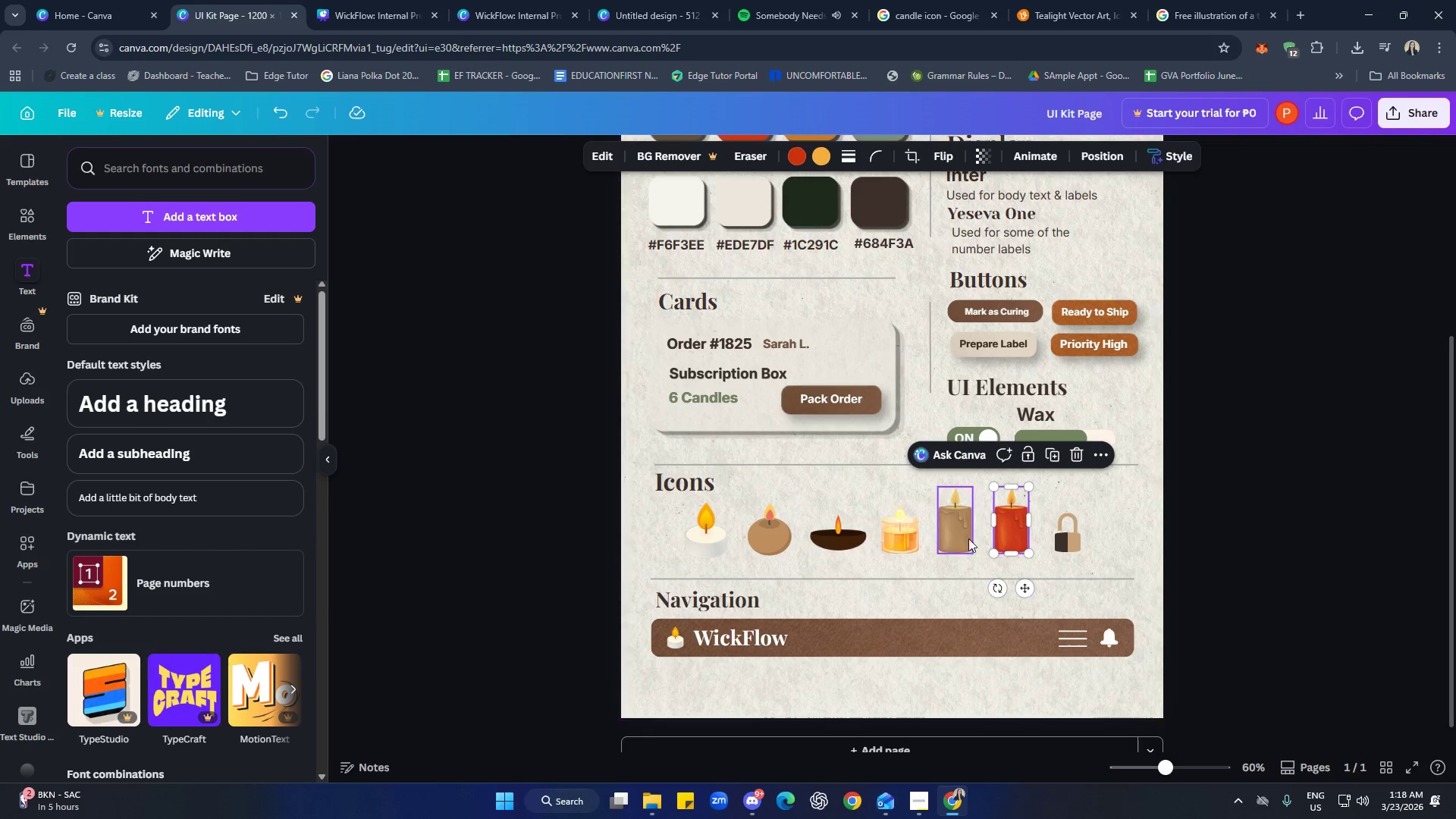 
left_click_drag(start_coordinate=[965, 538], to_coordinate=[970, 538])
 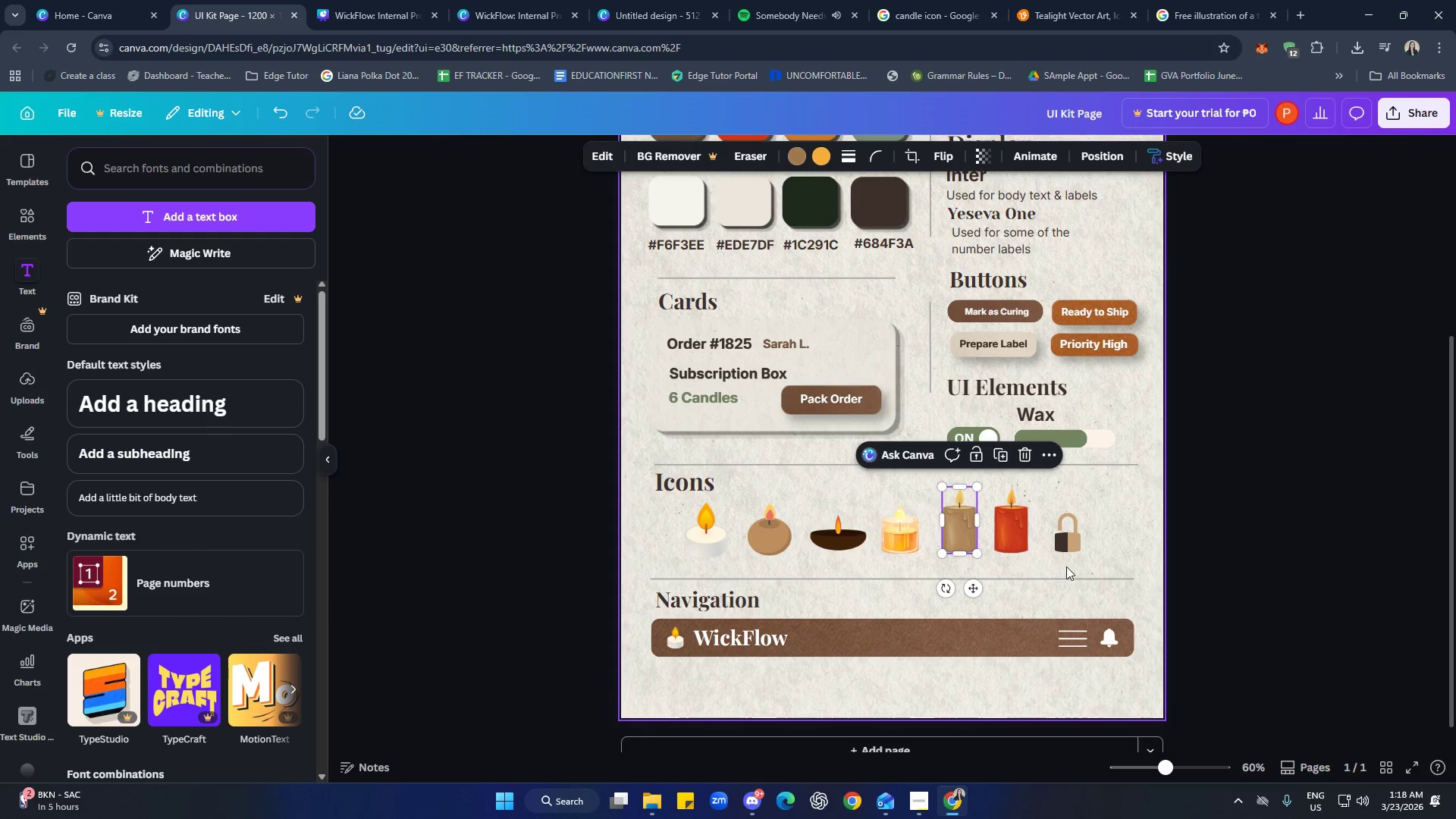 
left_click([1066, 566])
 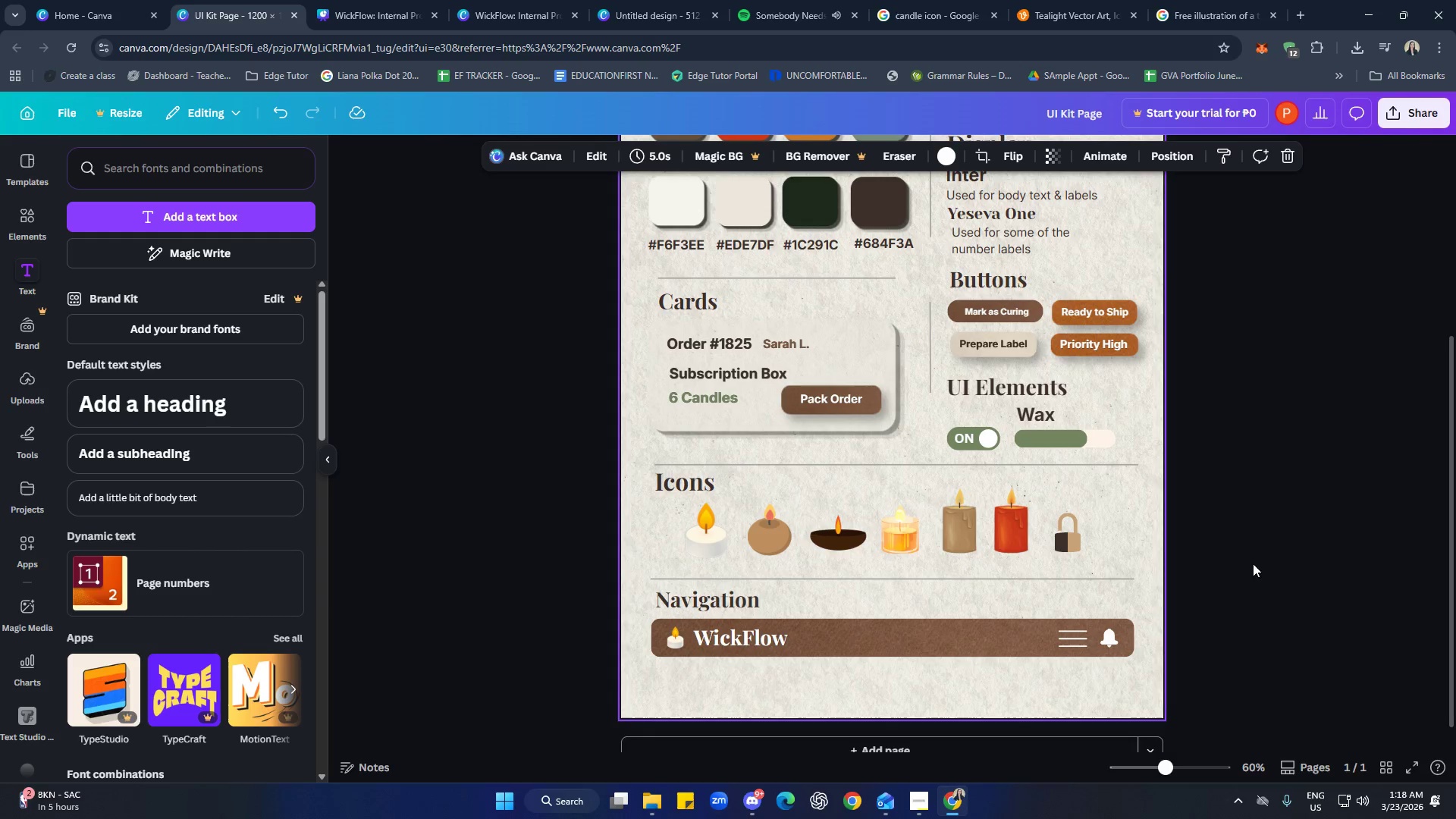 
scroll: coordinate [1348, 555], scroll_direction: down, amount: 3.0
 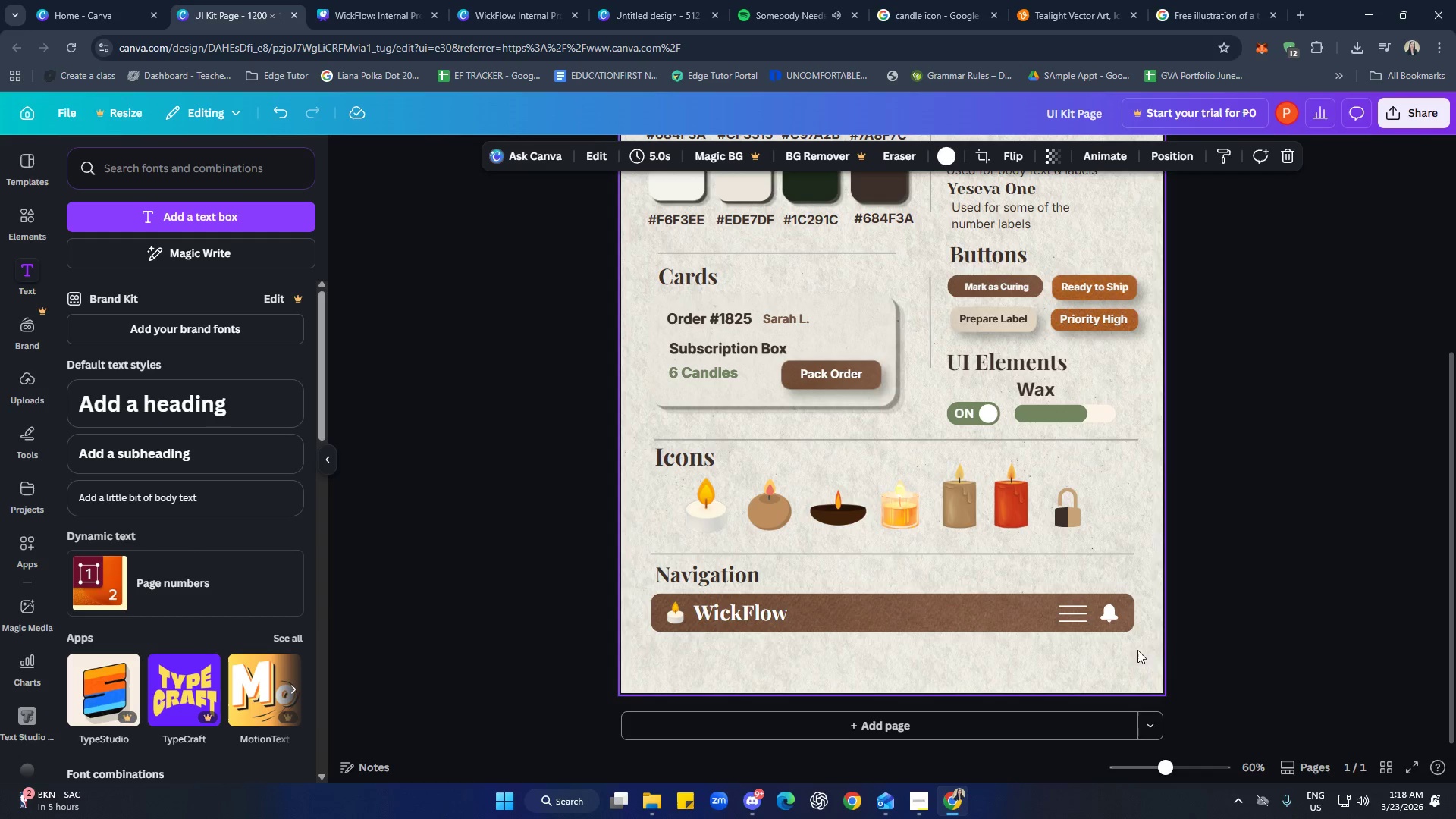 
left_click_drag(start_coordinate=[1188, 615], to_coordinate=[654, 626])
 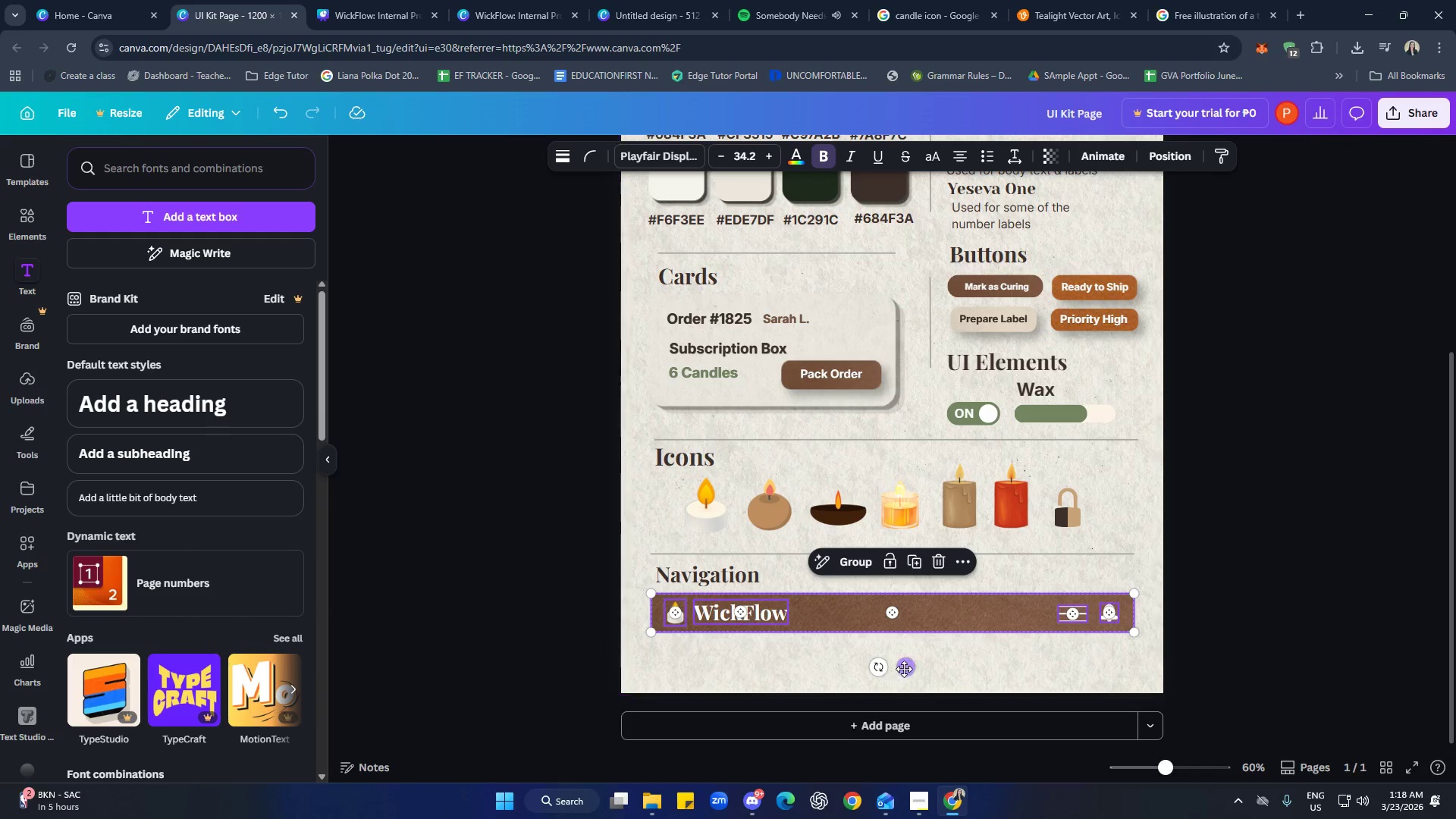 
left_click_drag(start_coordinate=[905, 667], to_coordinate=[905, 678])
 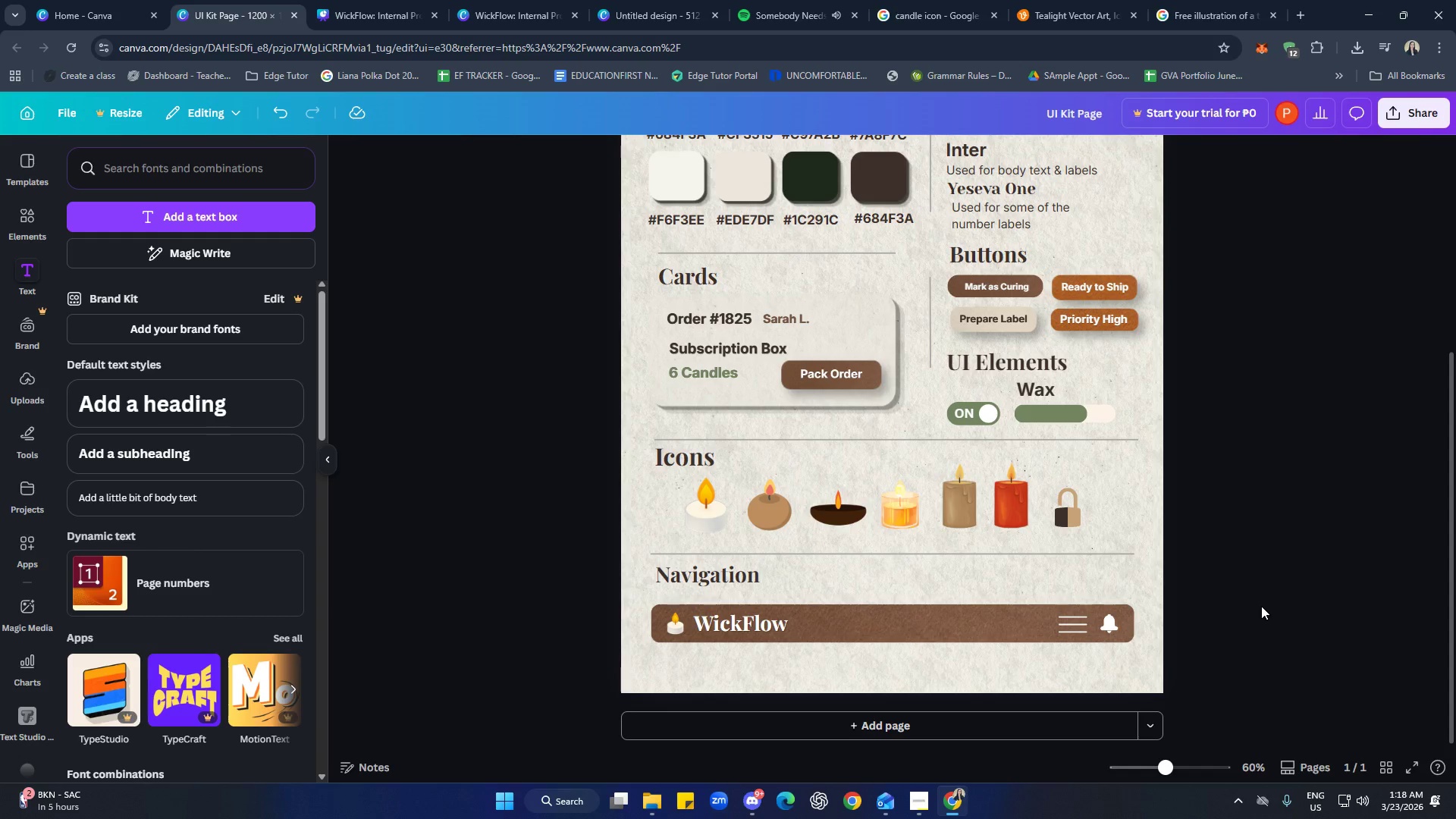 
scroll: coordinate [1296, 606], scroll_direction: up, amount: 7.0
 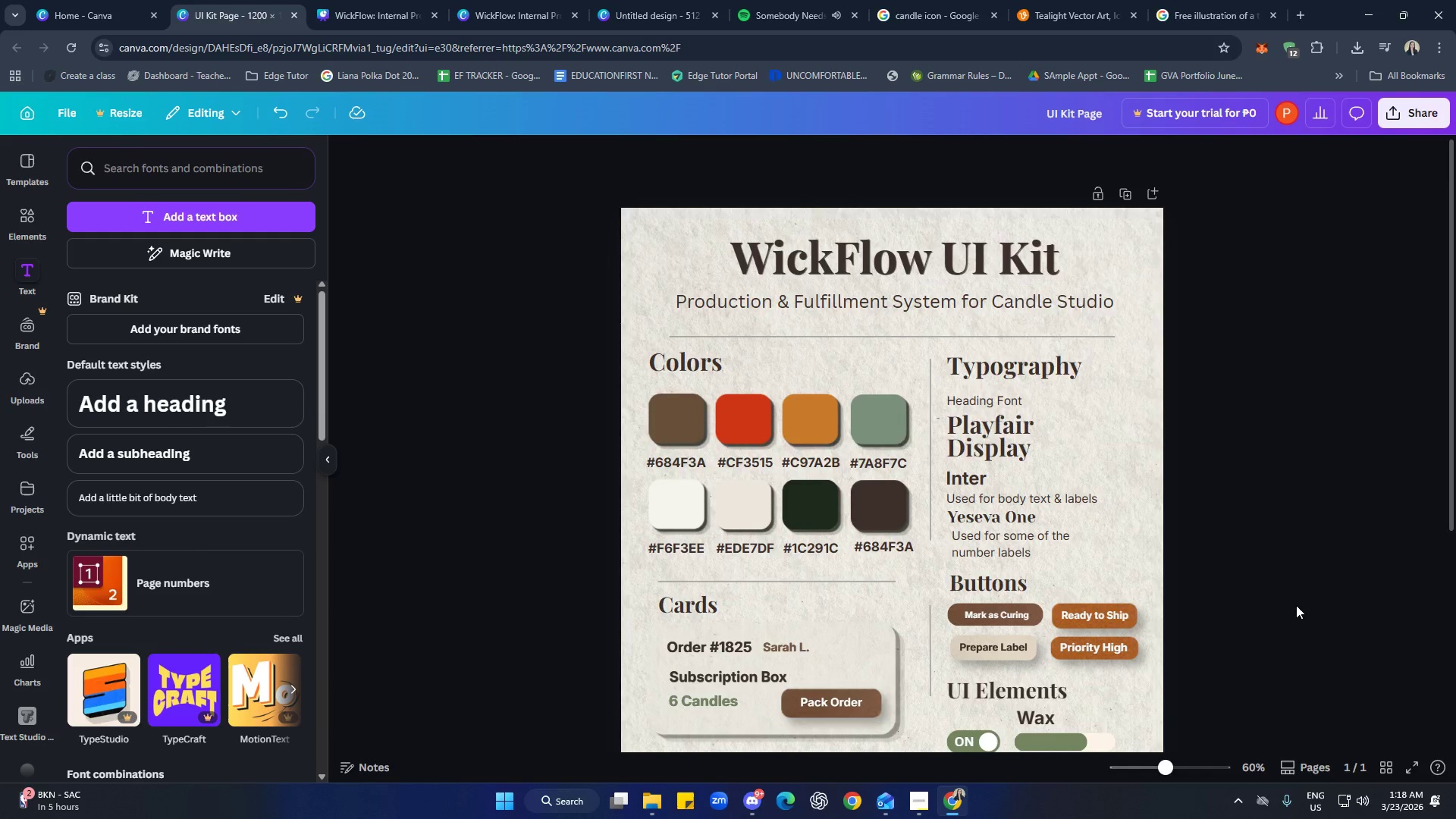 
scroll: coordinate [1302, 601], scroll_direction: down, amount: 7.0
 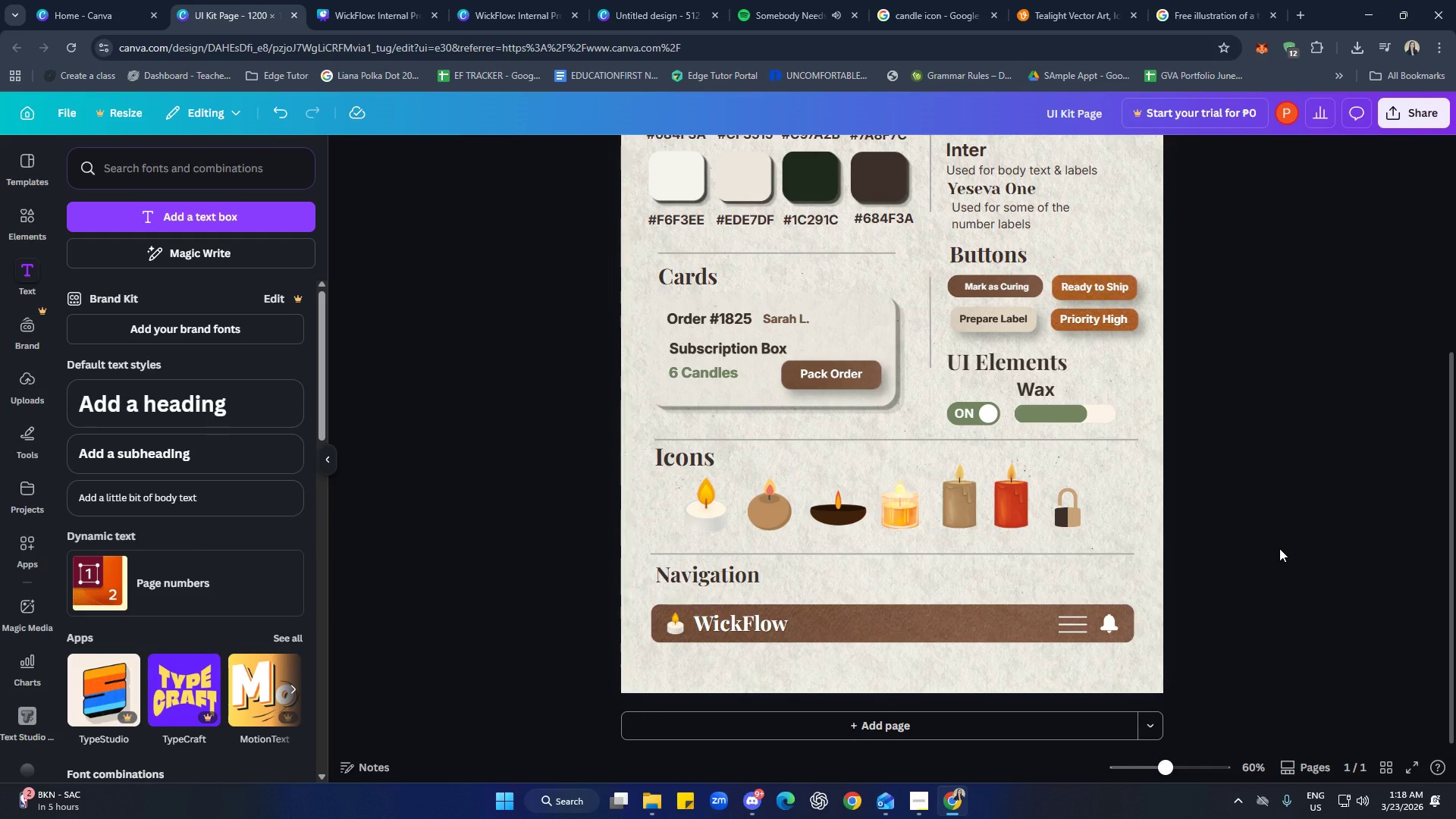 
scroll: coordinate [1263, 535], scroll_direction: up, amount: 4.0
 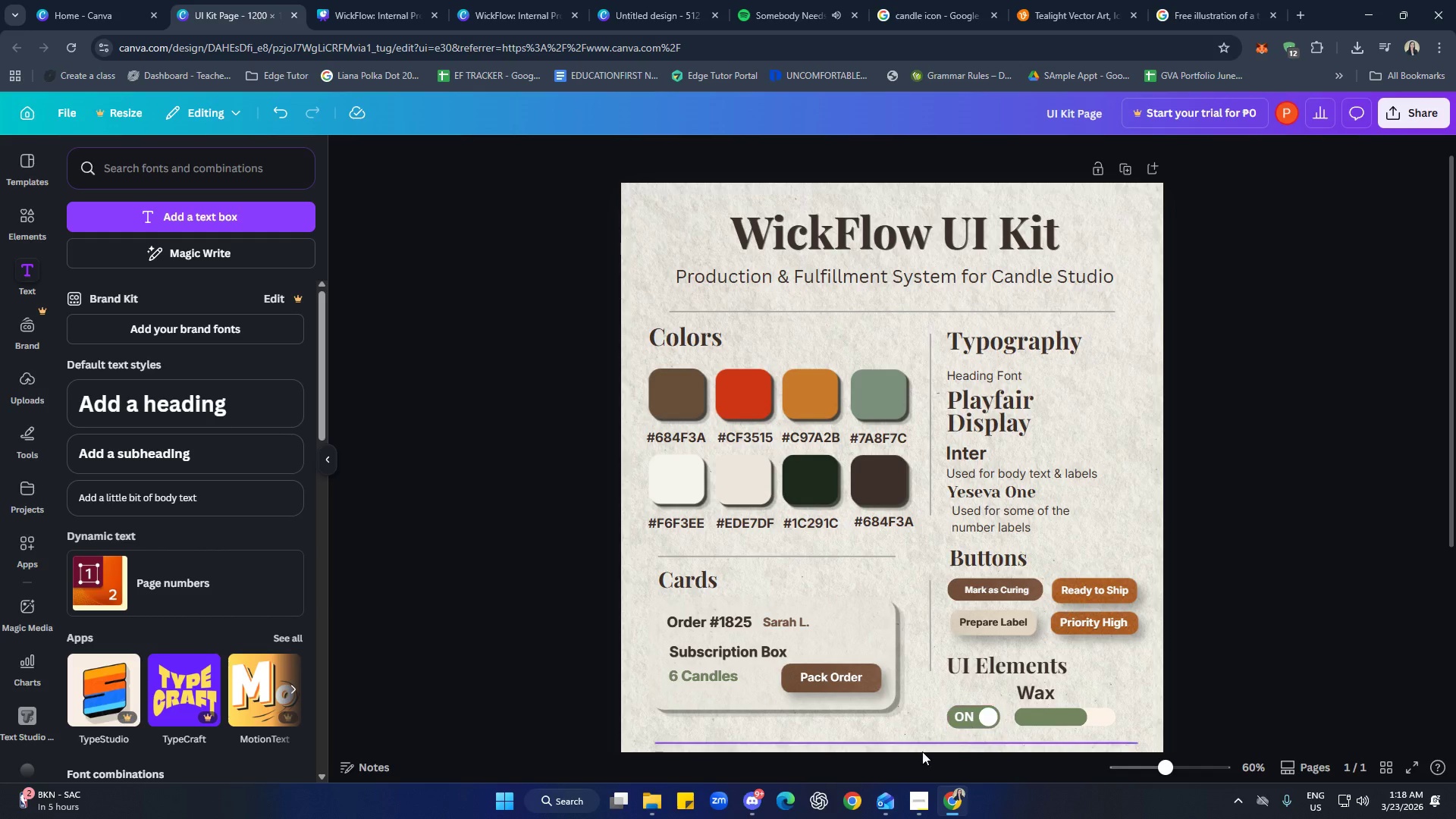 
left_click([916, 802])